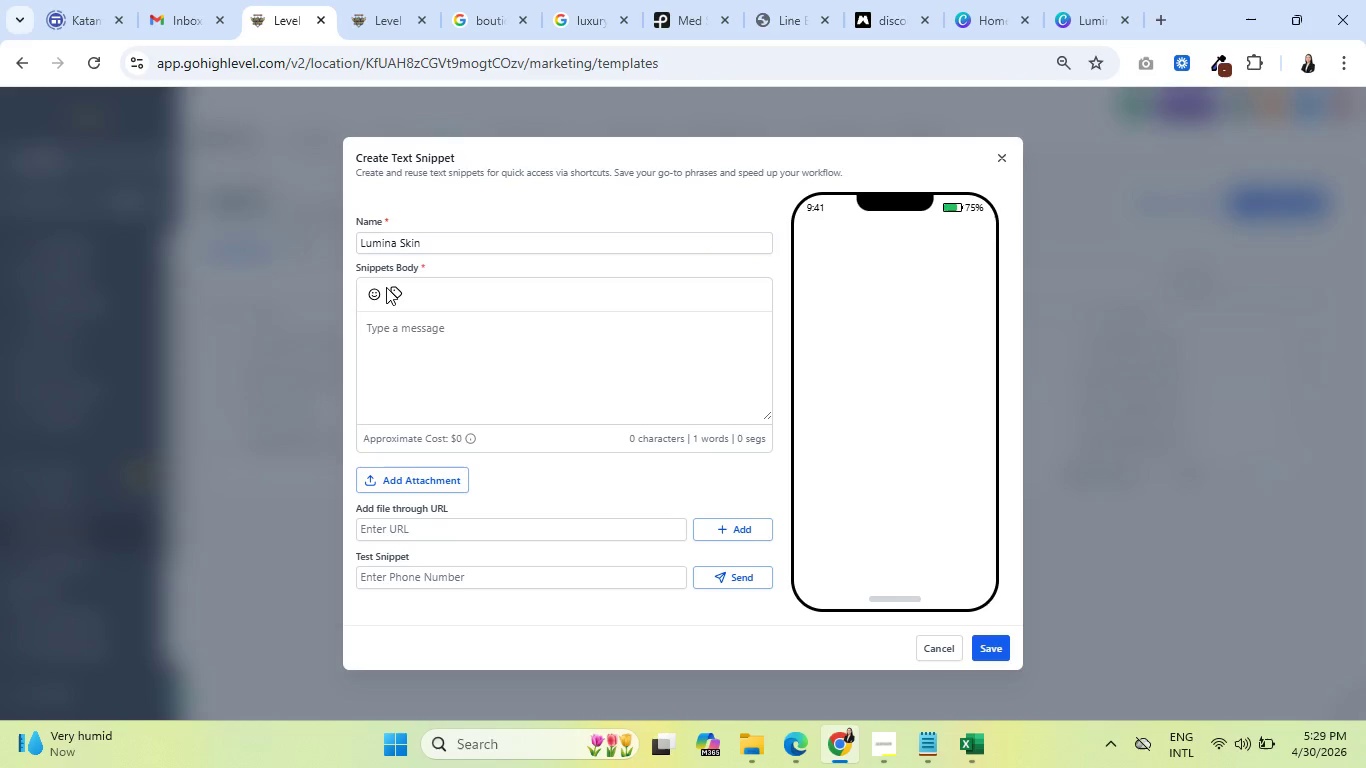 
type(Hi)
 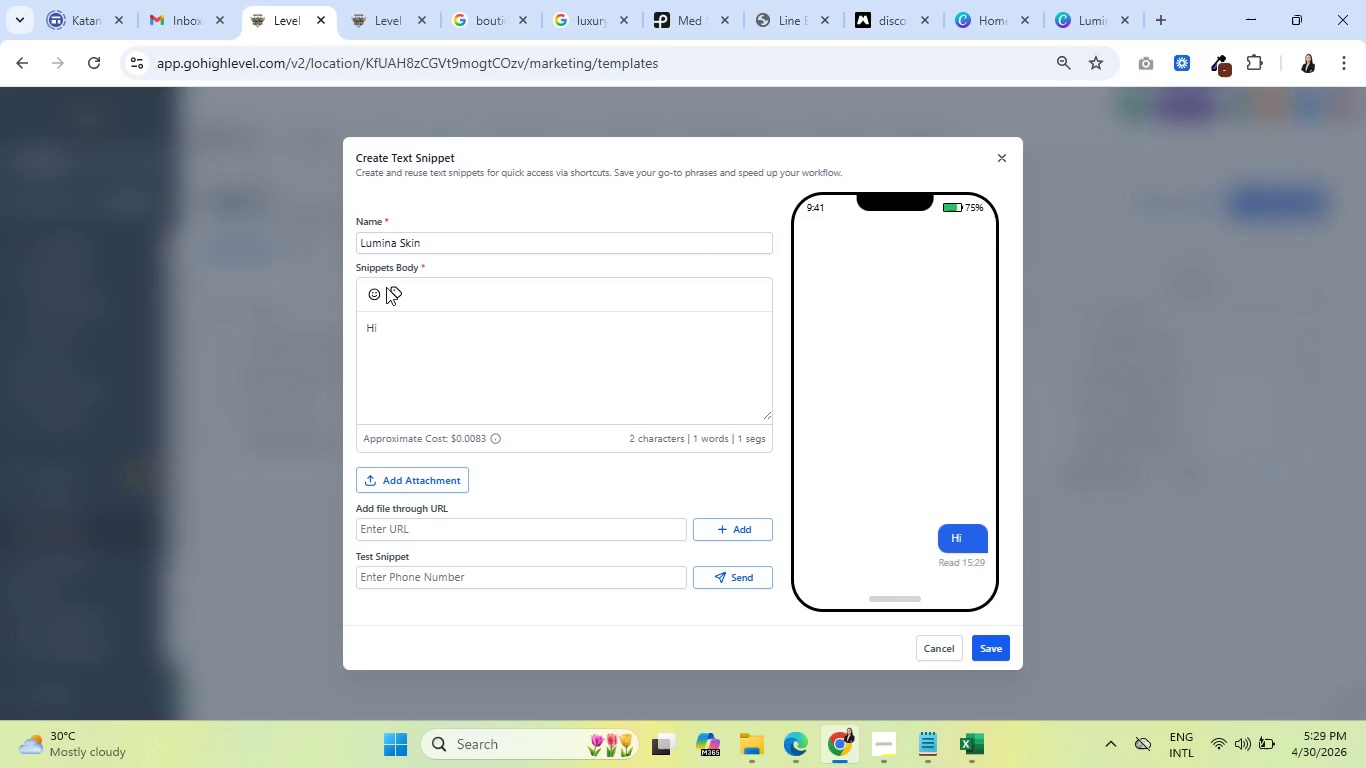 
key(Space)
 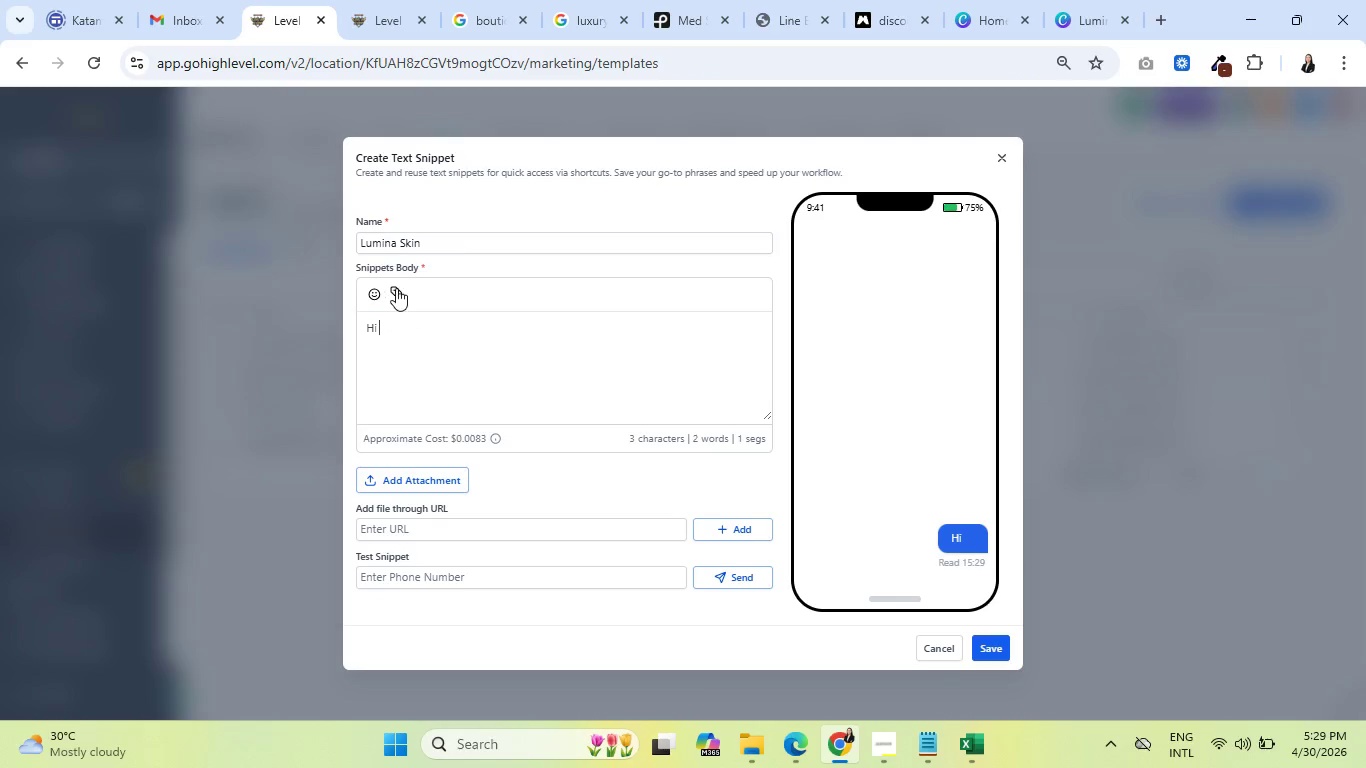 
left_click([399, 290])
 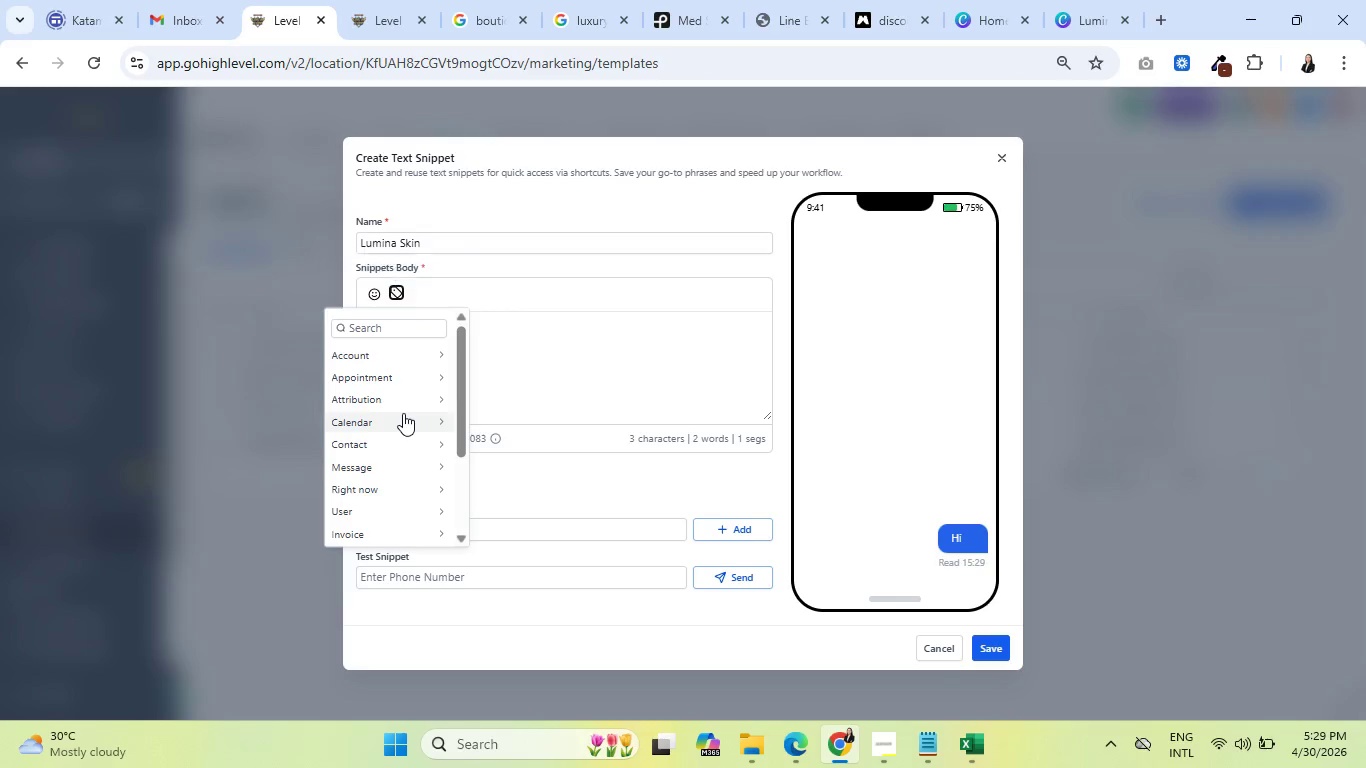 
mouse_move([400, 417])
 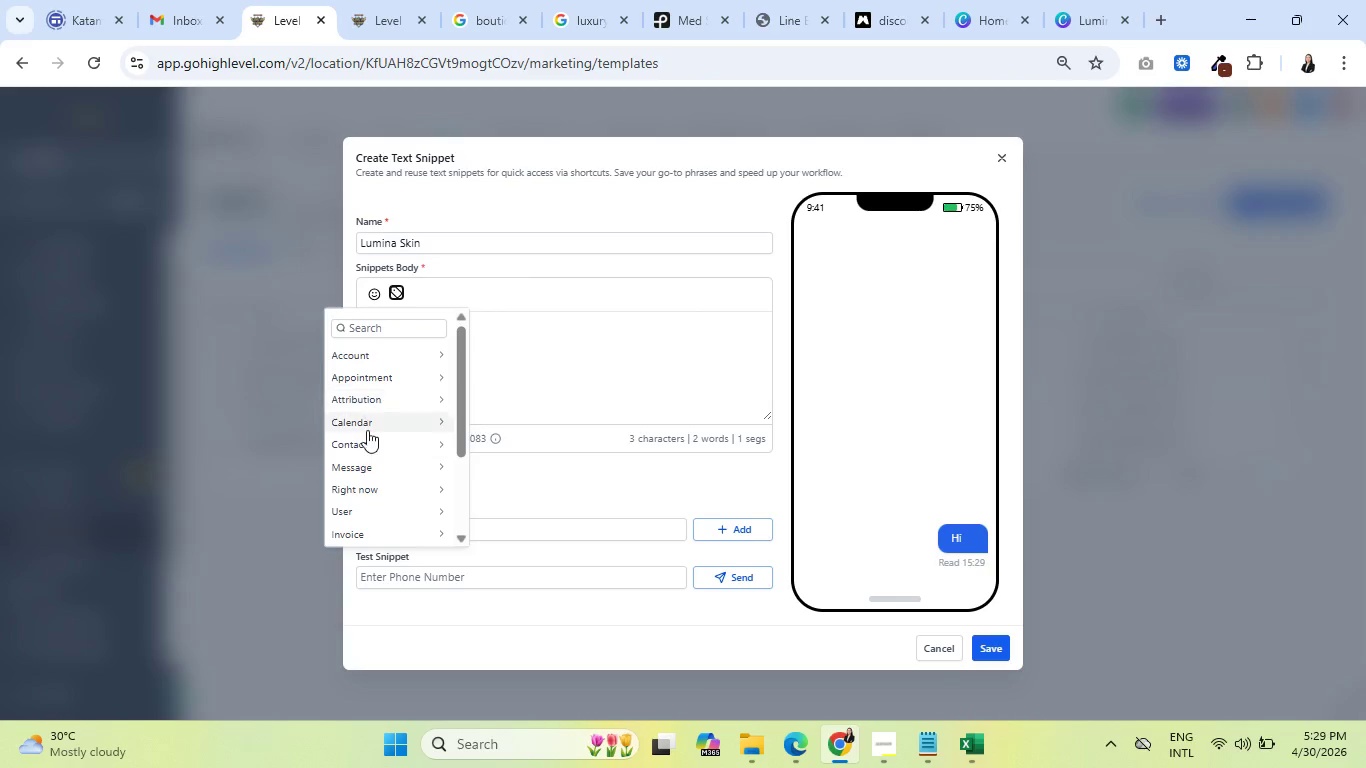 
wait(7.13)
 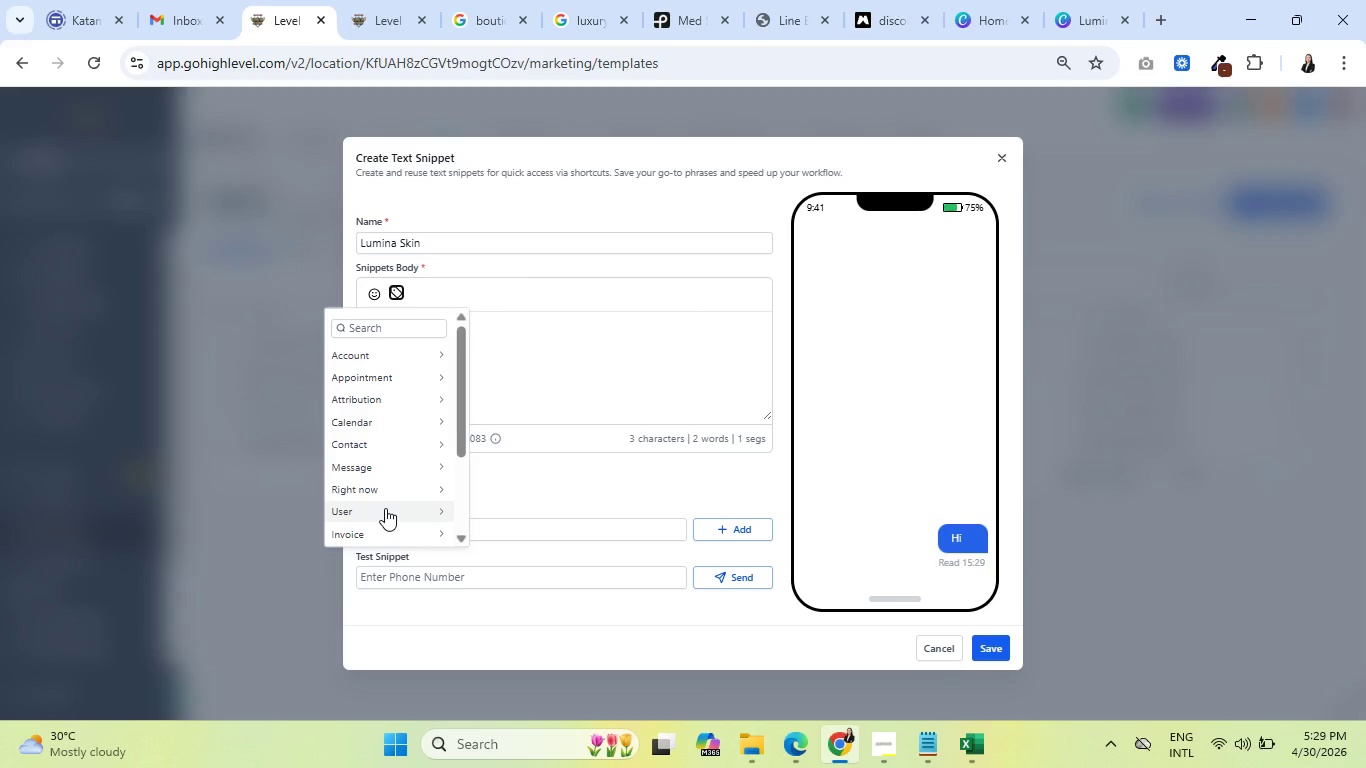 
left_click([374, 390])
 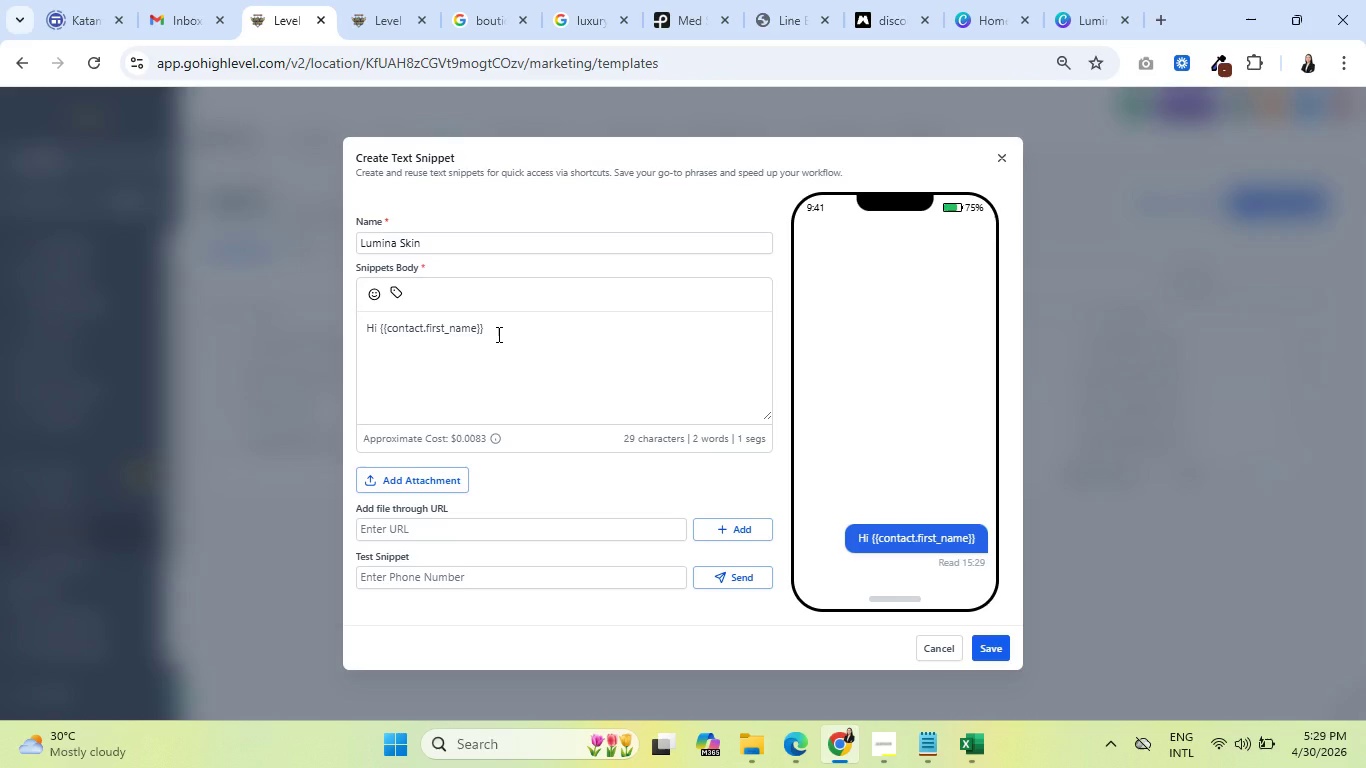 
key(Comma)
 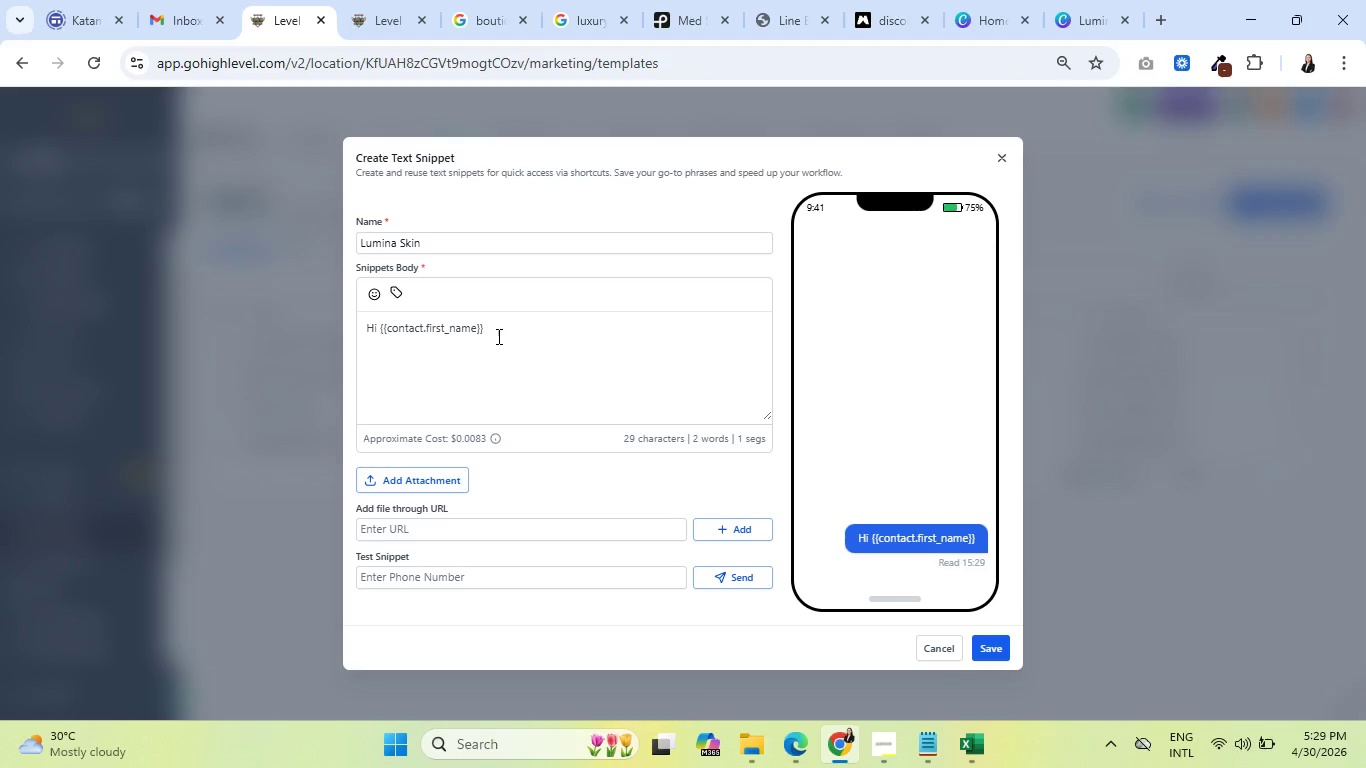 
key(Comma)
 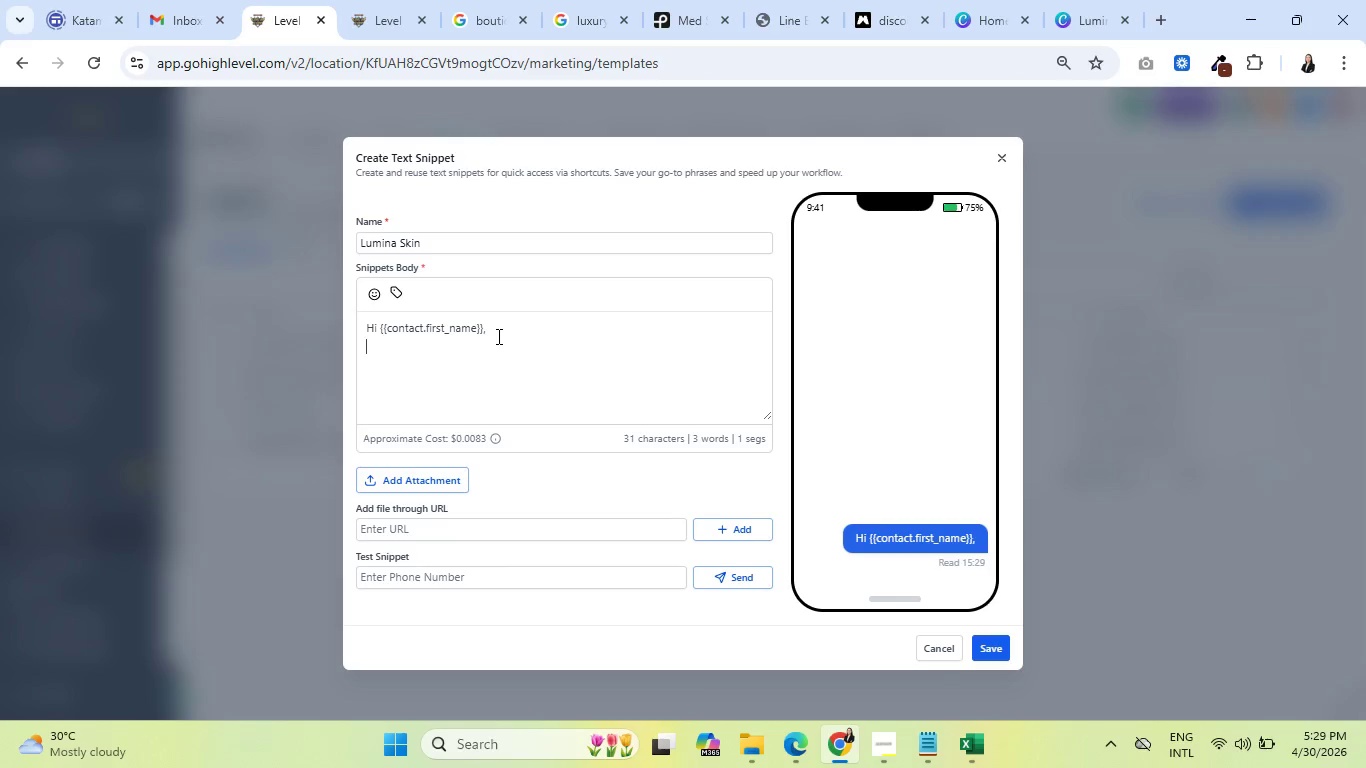 
key(Enter)
 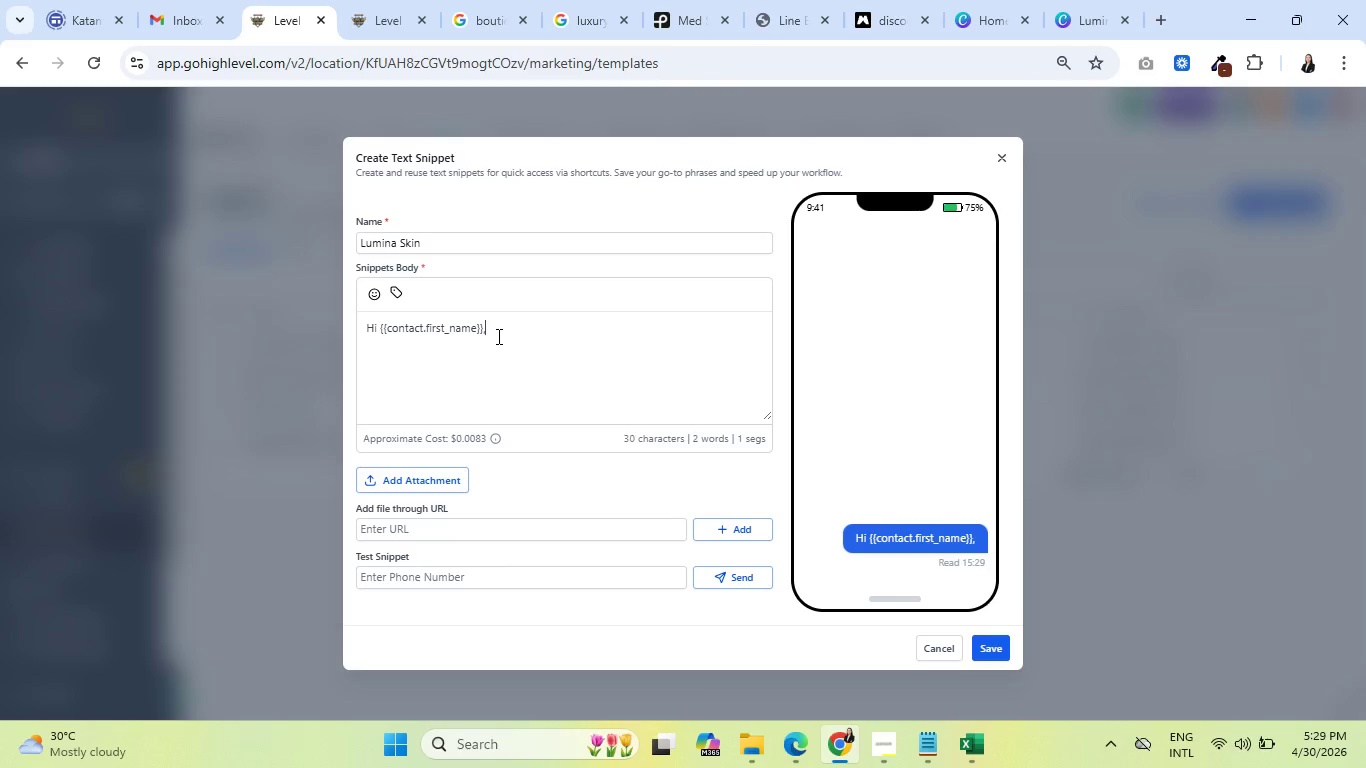 
key(Backspace)
type( it's Michele)
key(Backspace)
key(Backspace)
type(lle from Lumina Skin. We saved a founding)
 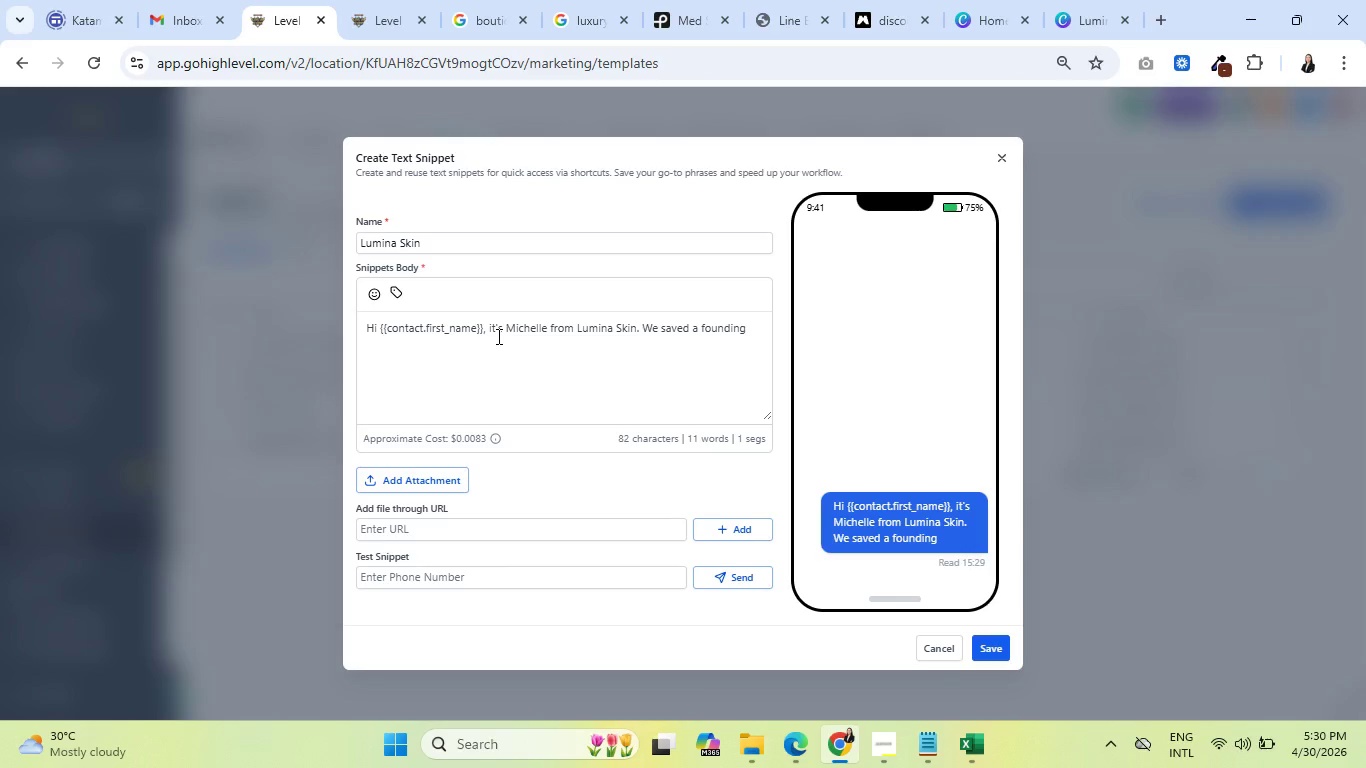 
wait(8.45)
 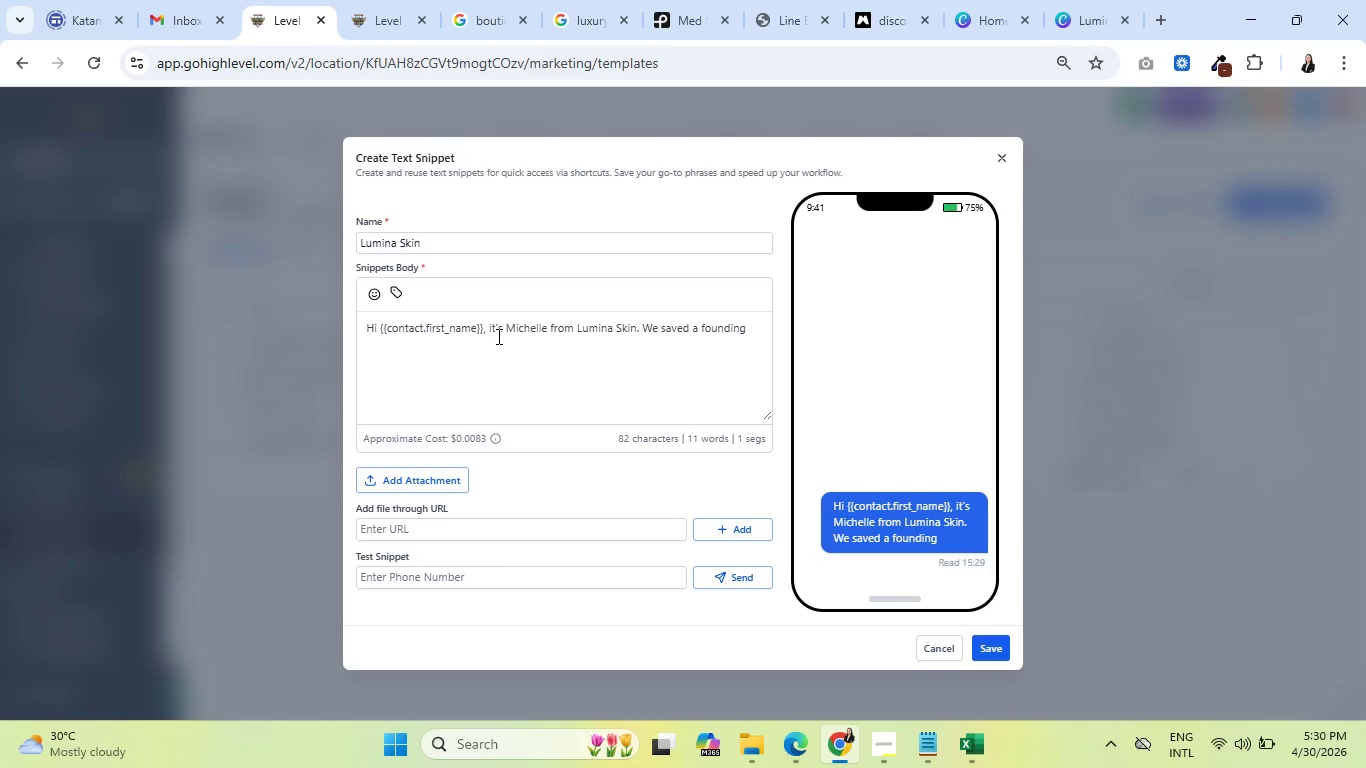 
type( member spot in our Seasonal Reset Membership for you. Limited spots. Greb )
key(Backspace)
key(Backspace)
key(Backspace)
type(ab yours here: )
 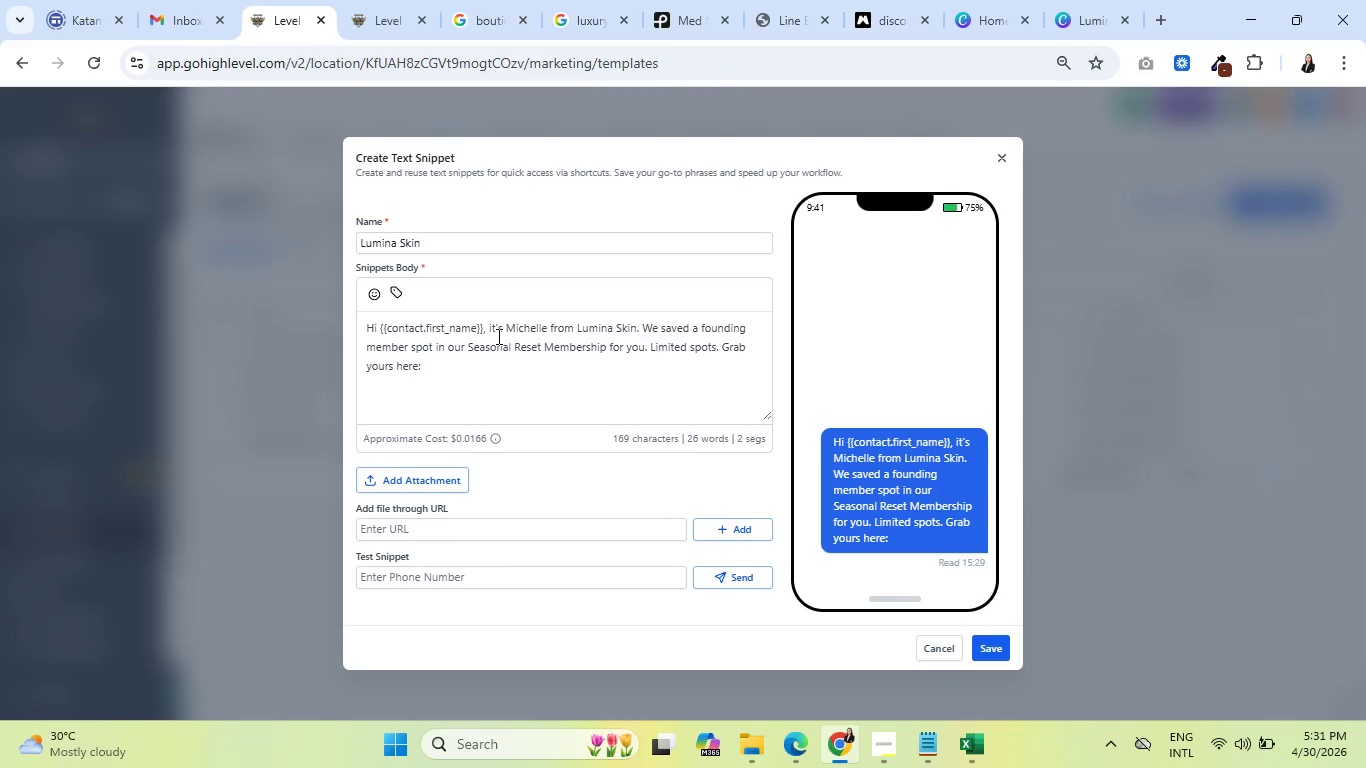 
left_click([380, 0])
 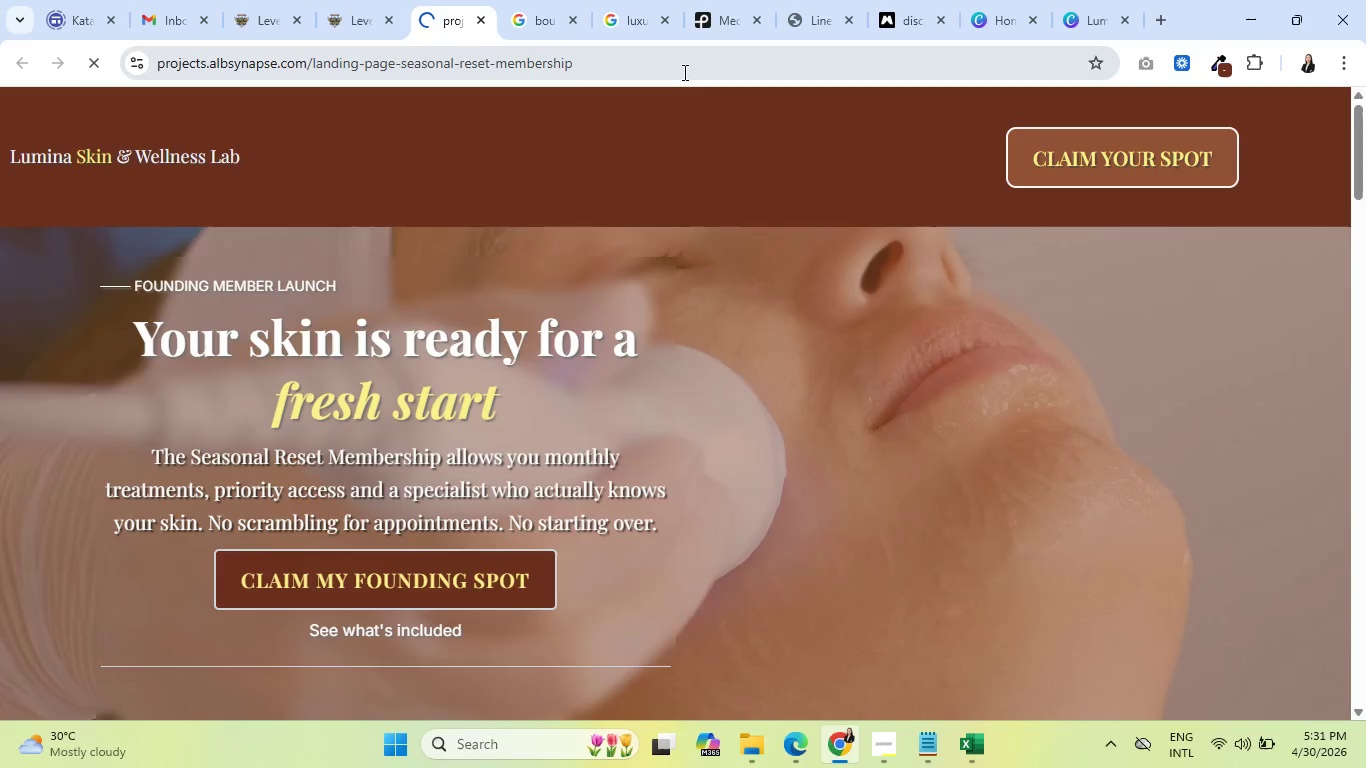 
left_click([556, 67])
 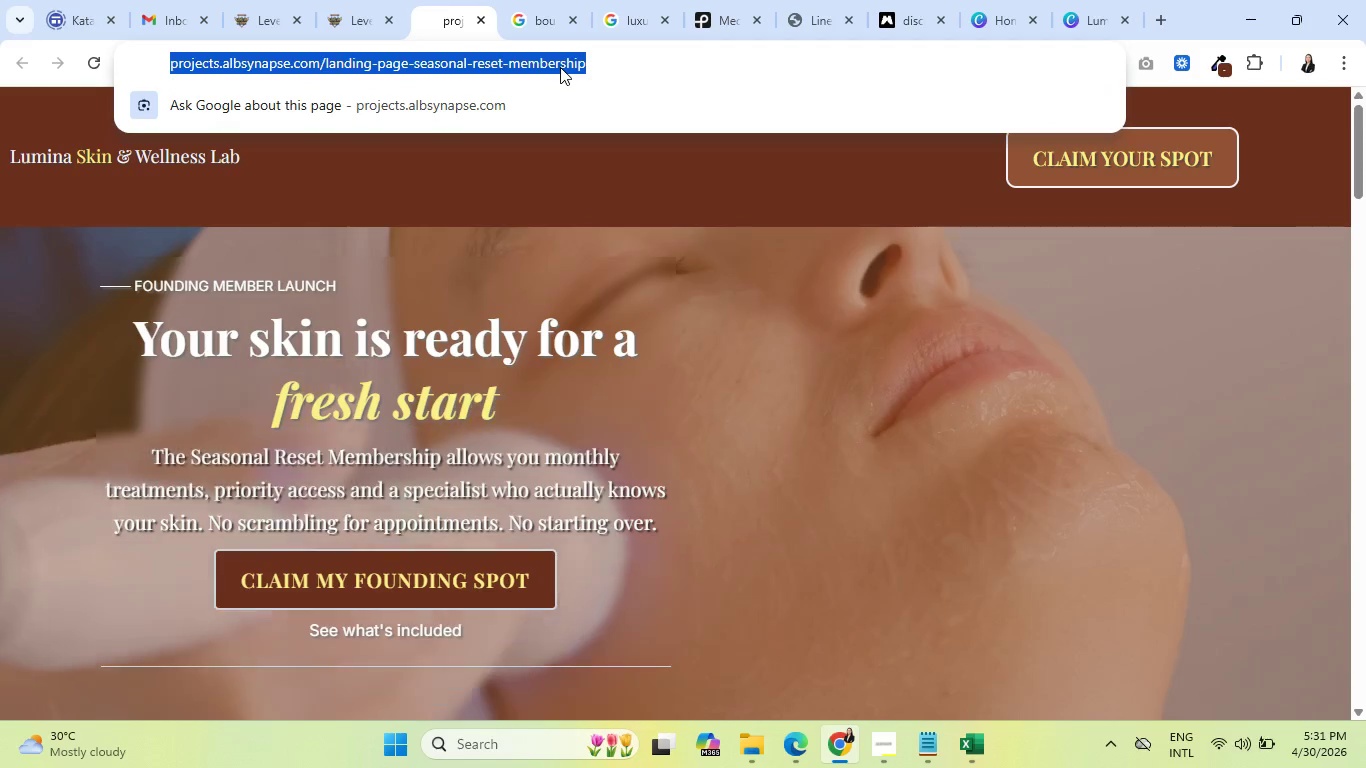 
key(Control+C)
 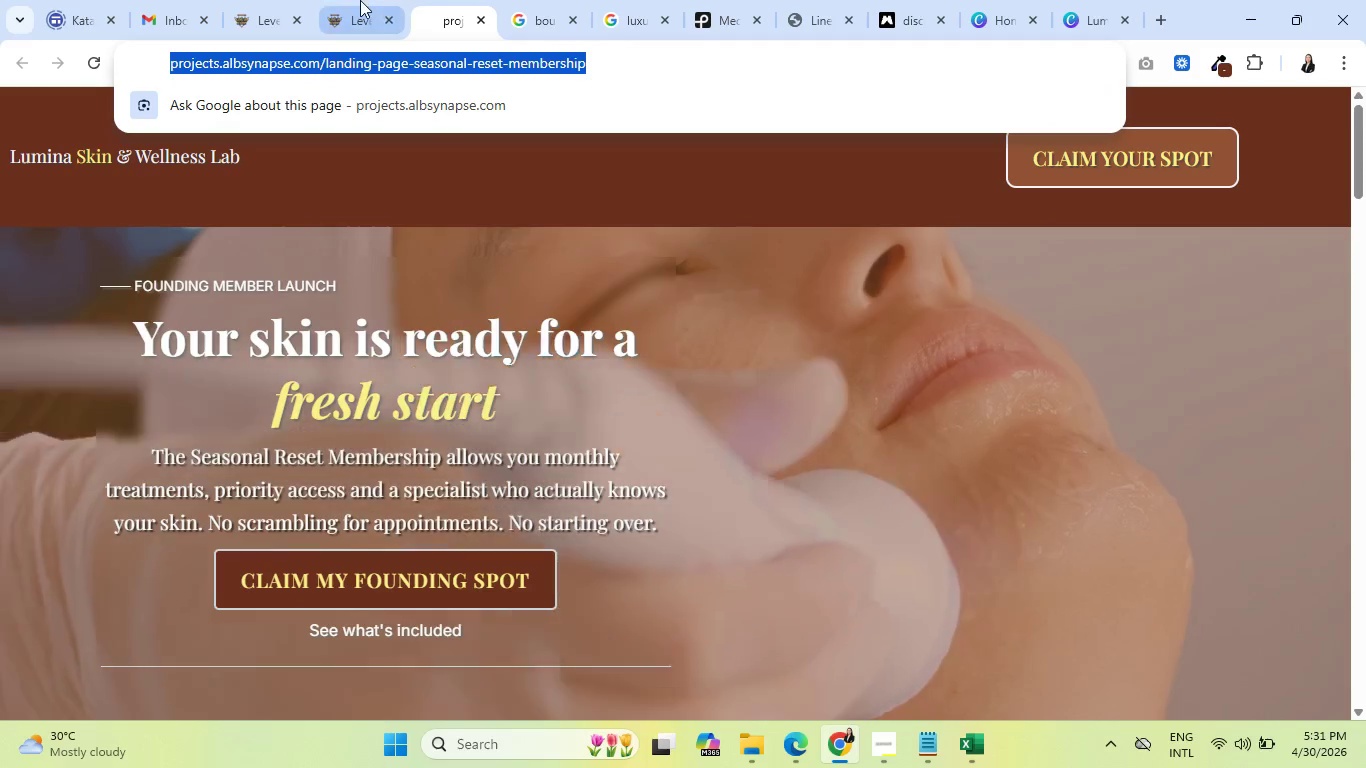 
left_click([358, 0])
 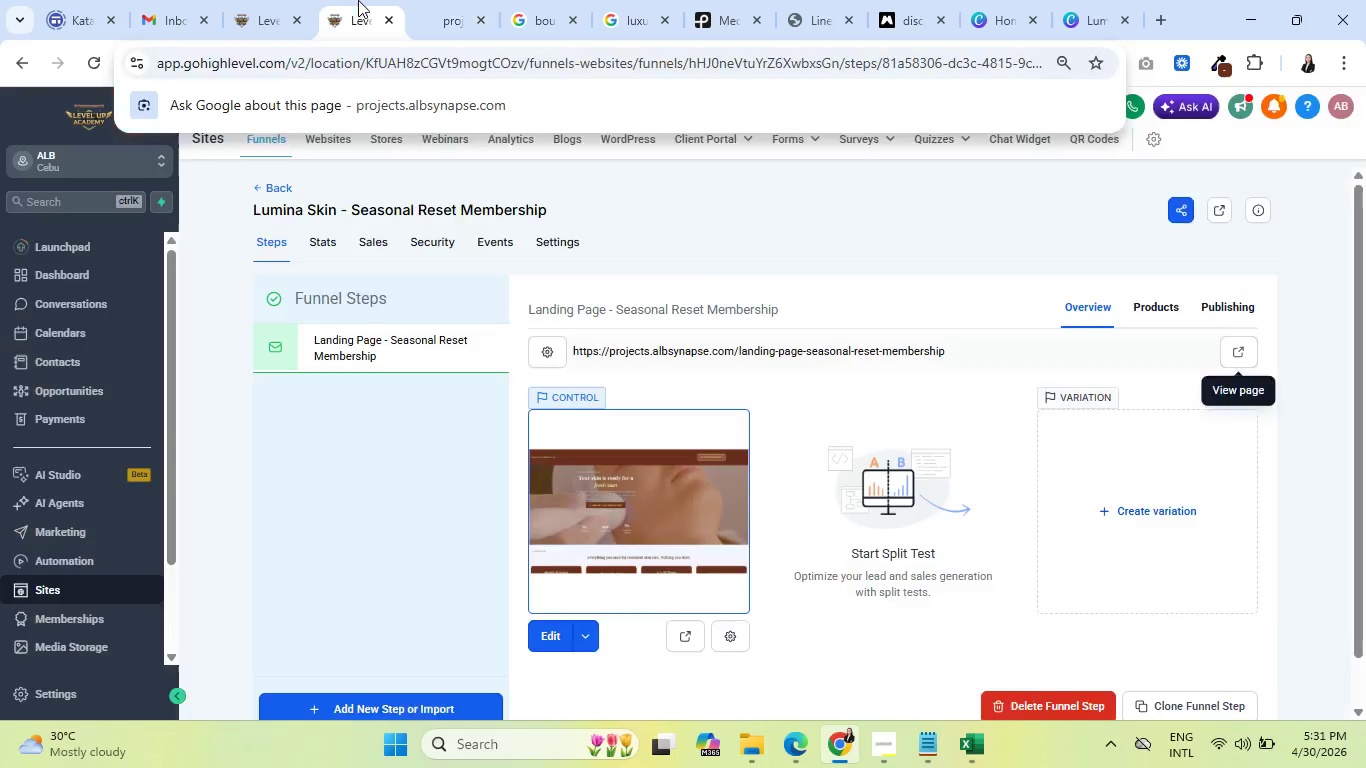 
mouse_move([354, 3])
 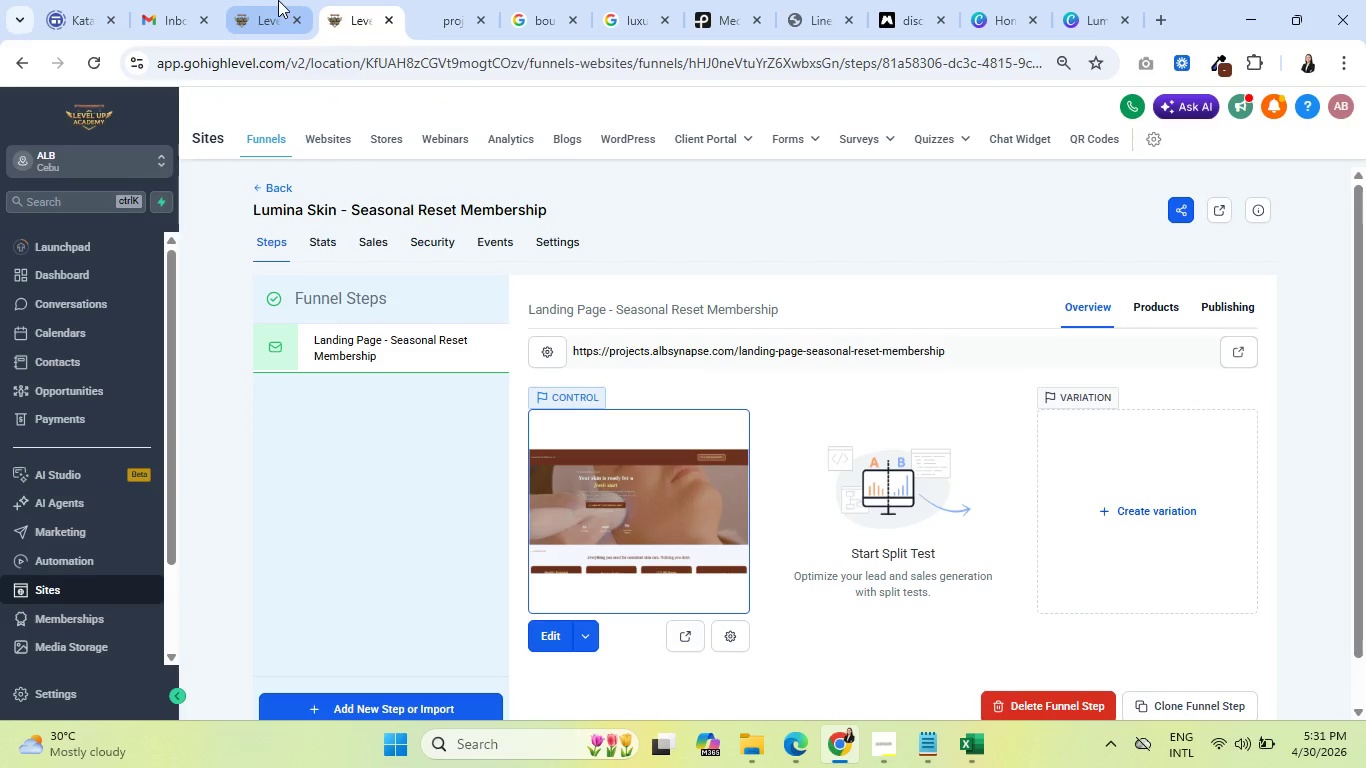 
left_click([278, 0])
 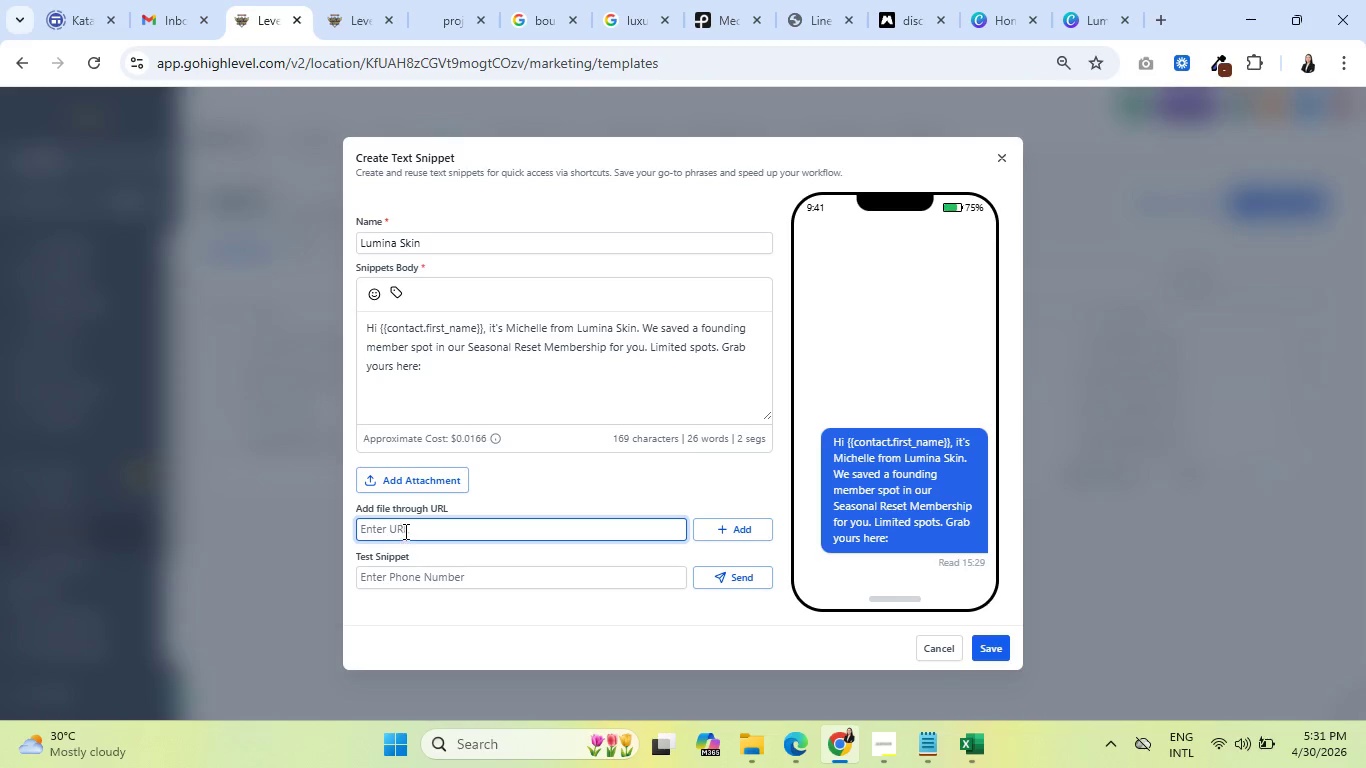 
key(Control+V)
 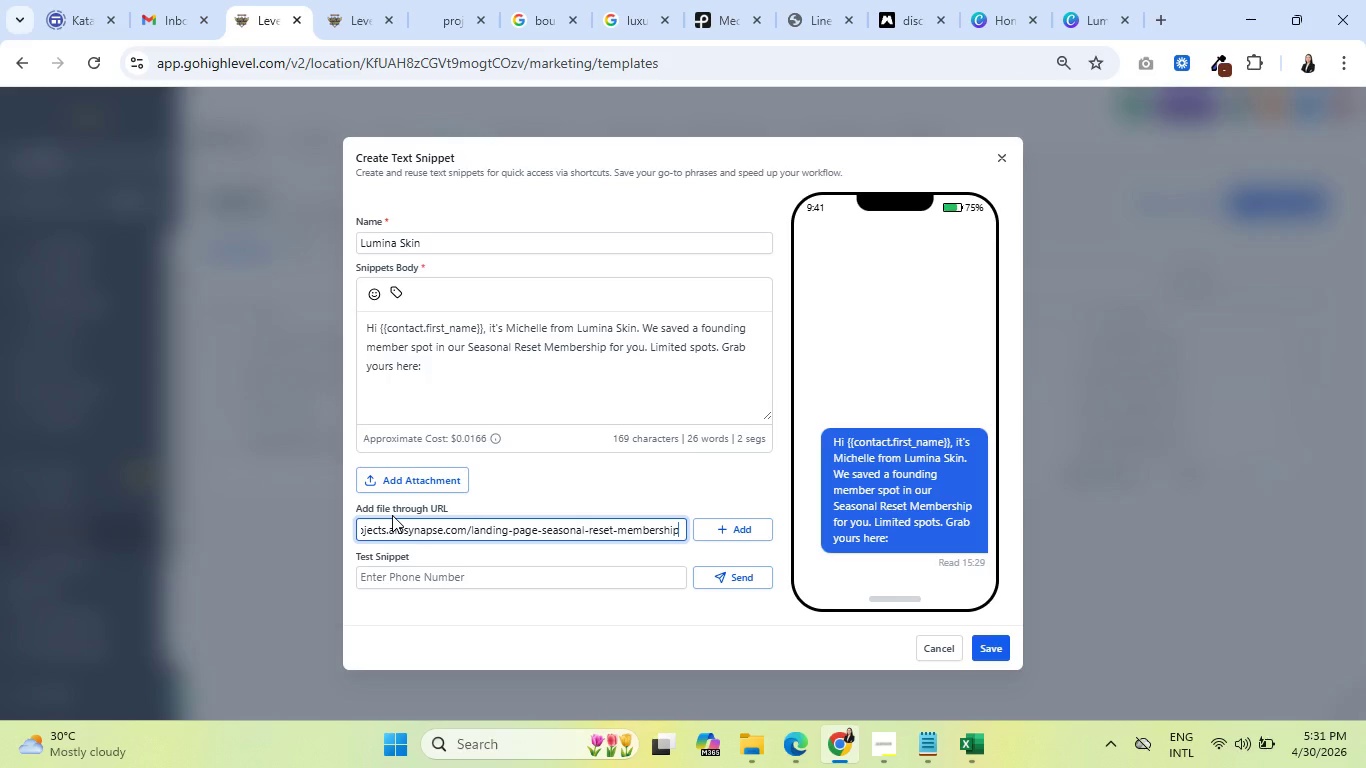 
key(Shift+ShiftRight)
 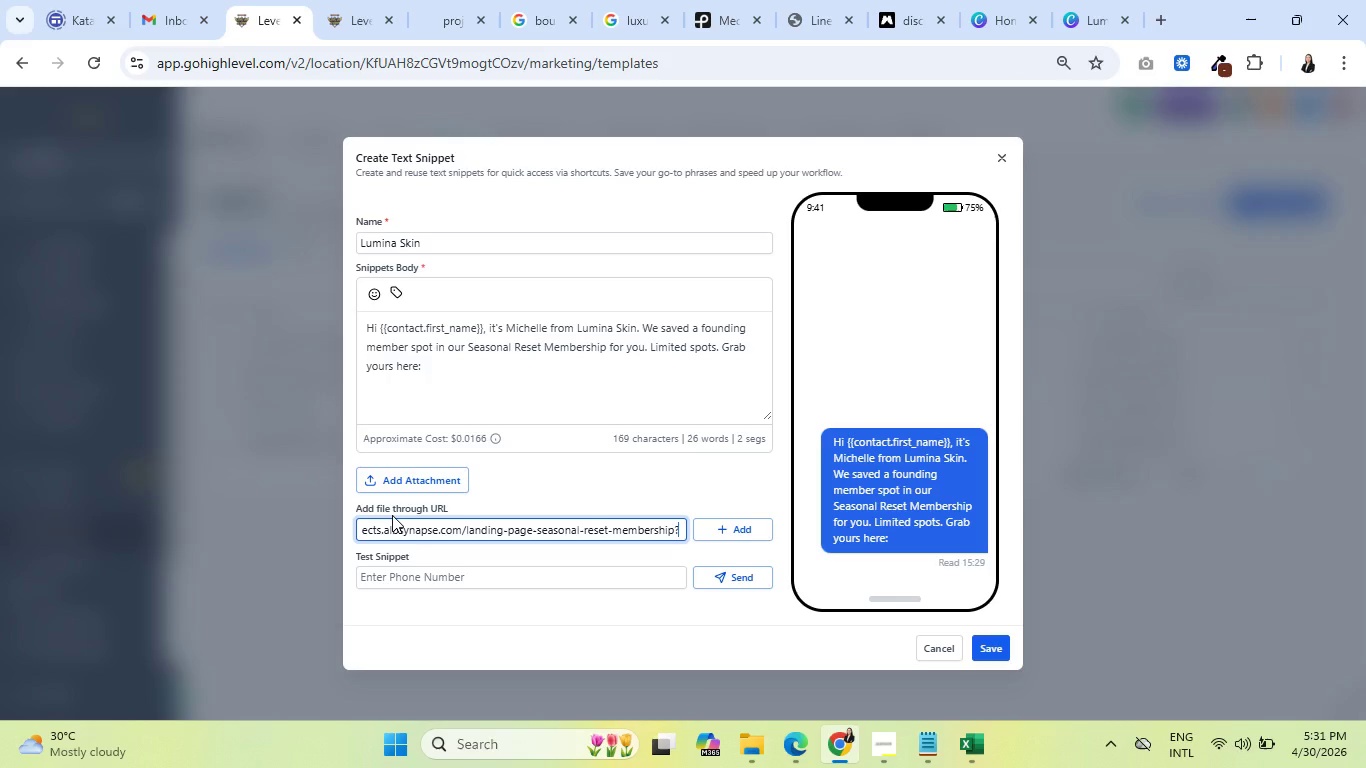 
key(Shift+Slash)
 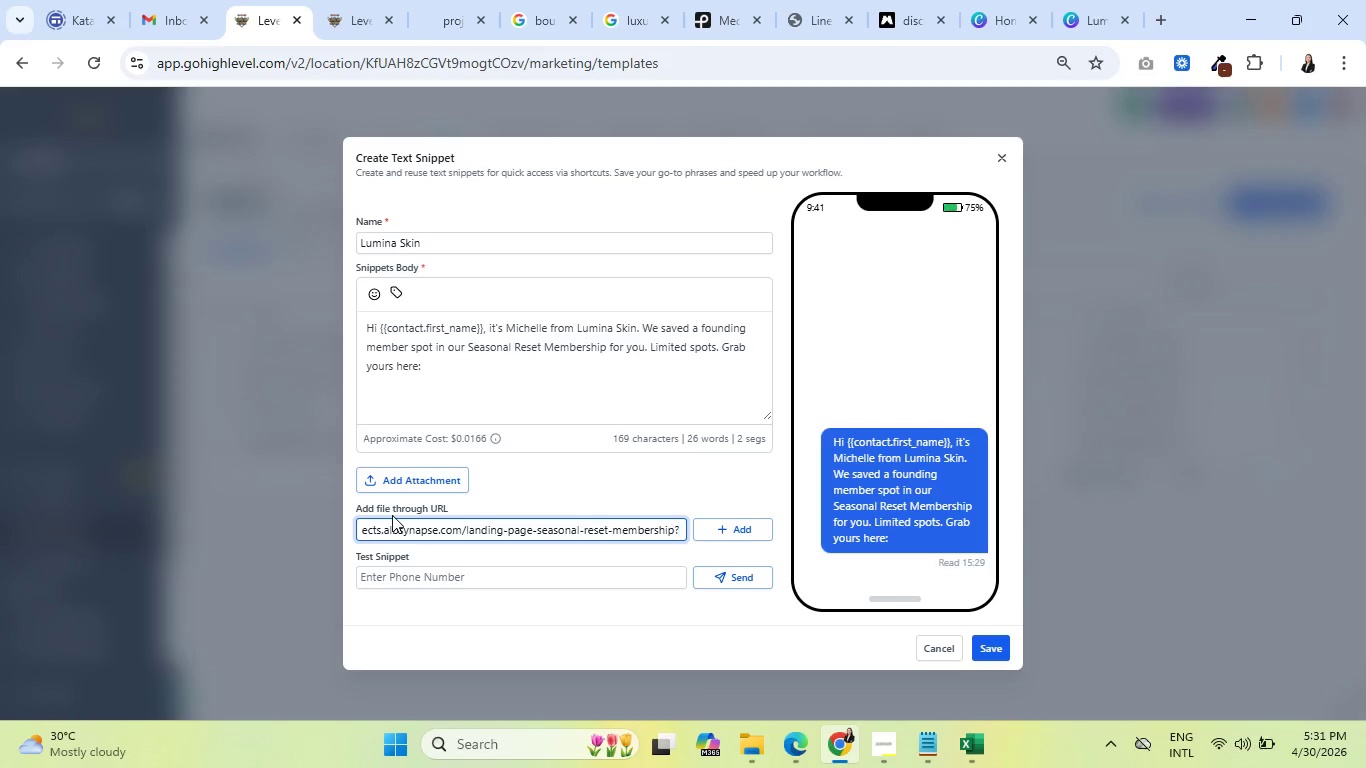 
wait(18.05)
 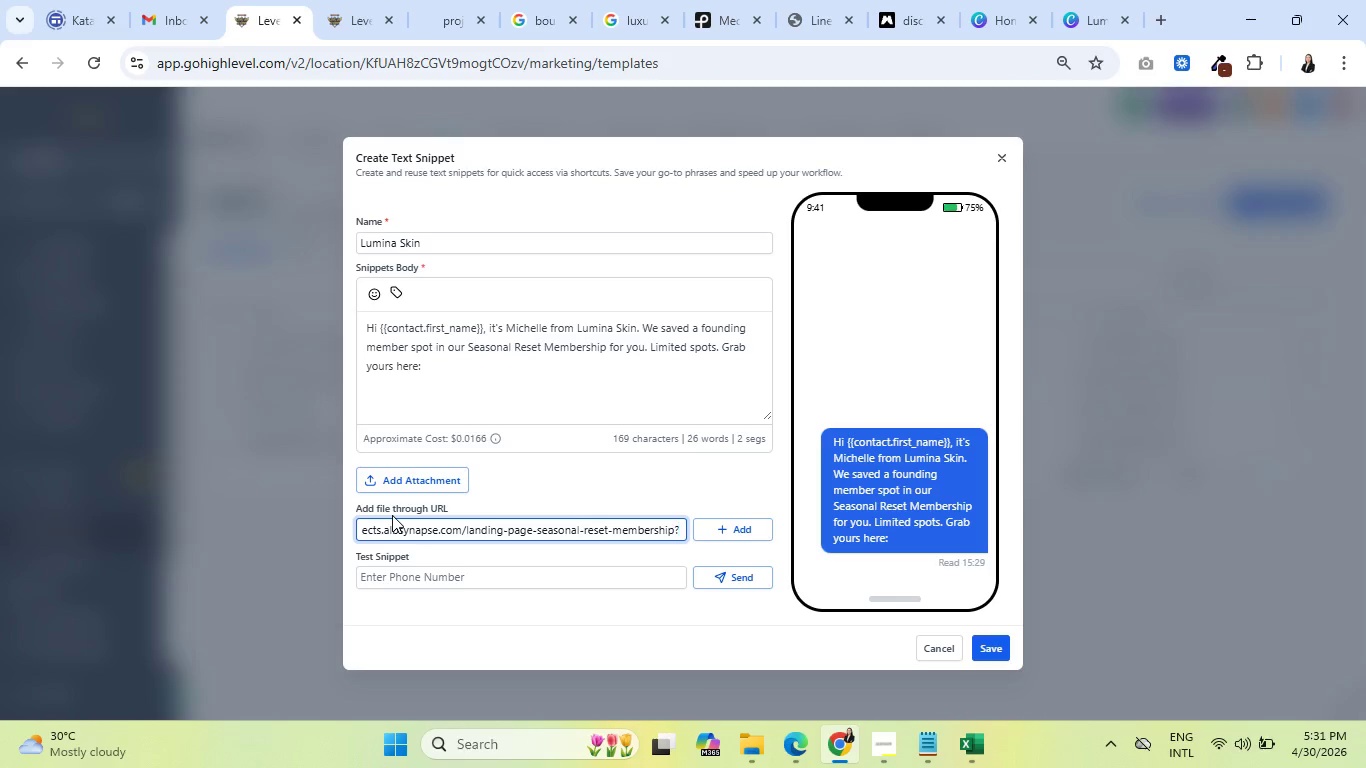 
type(source=)
 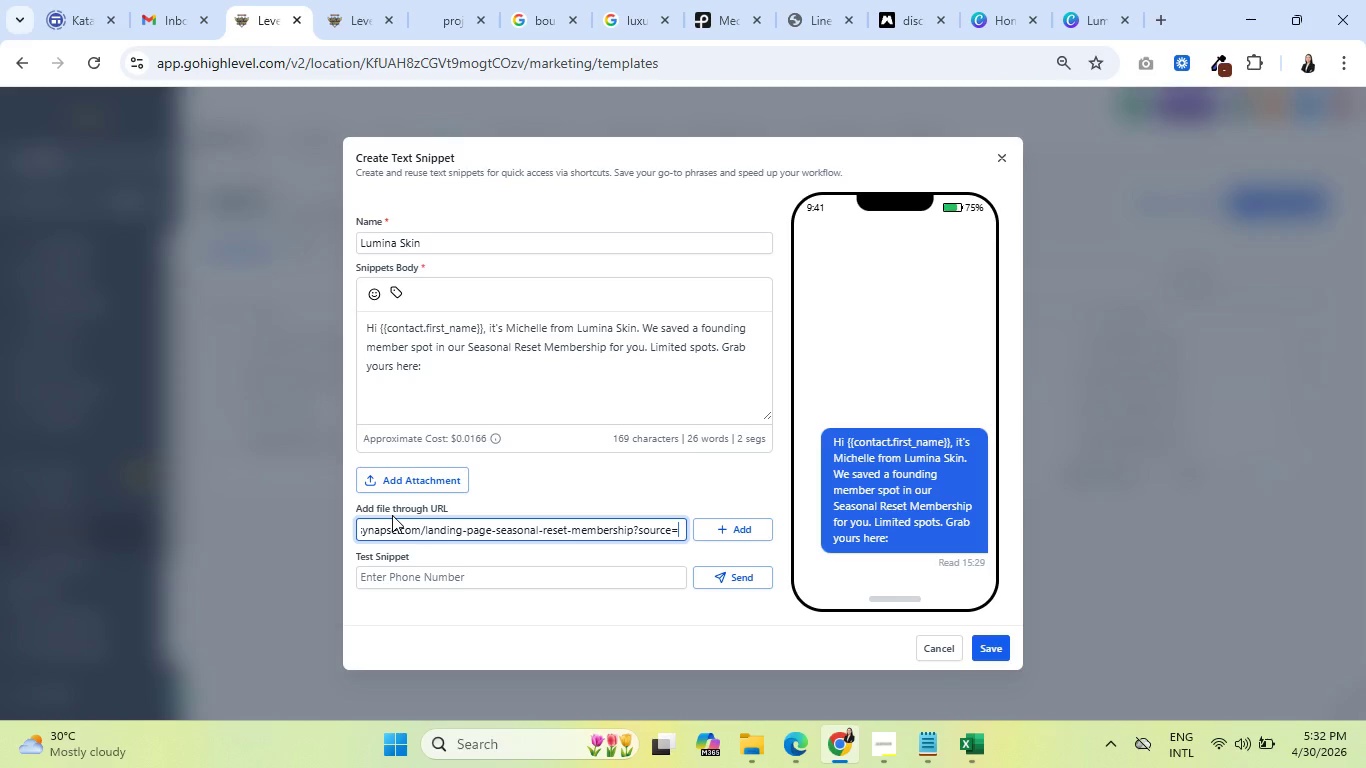 
wait(6.98)
 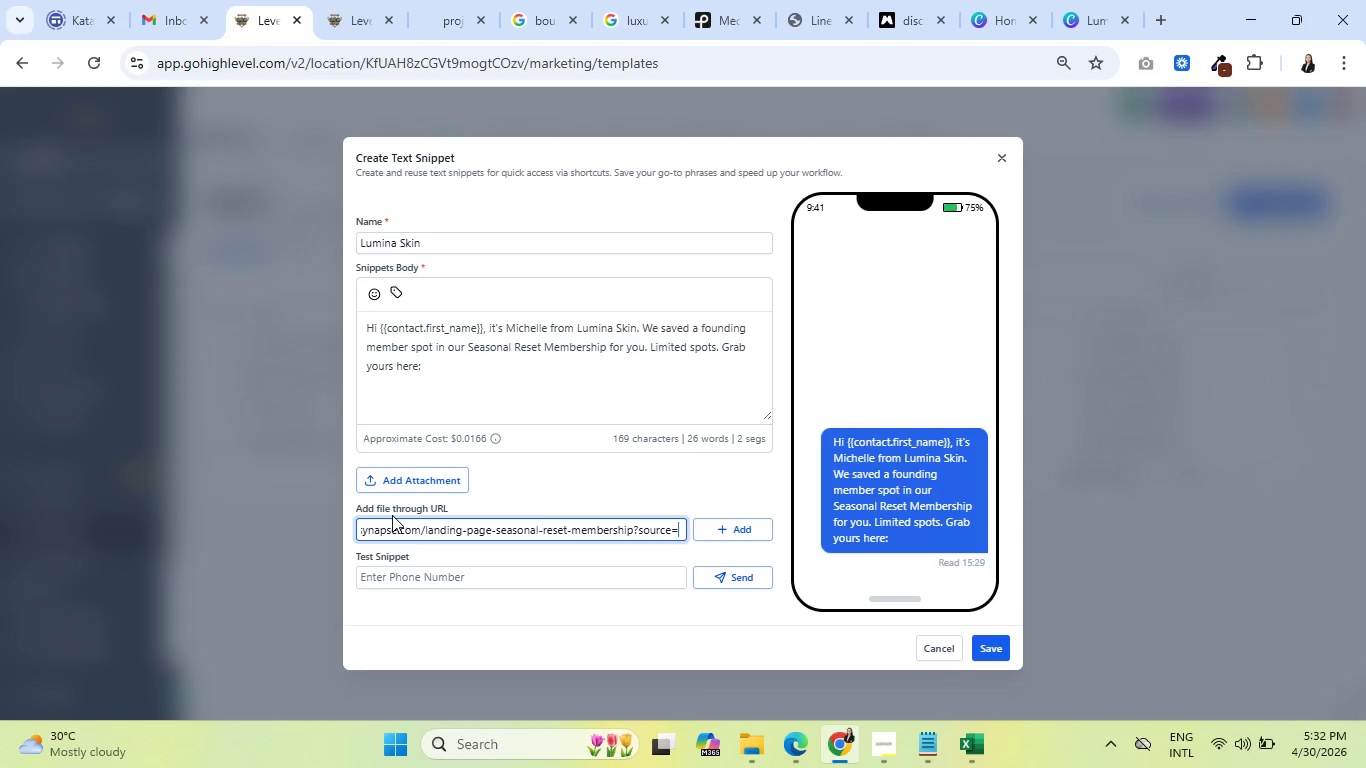 
type(text)
 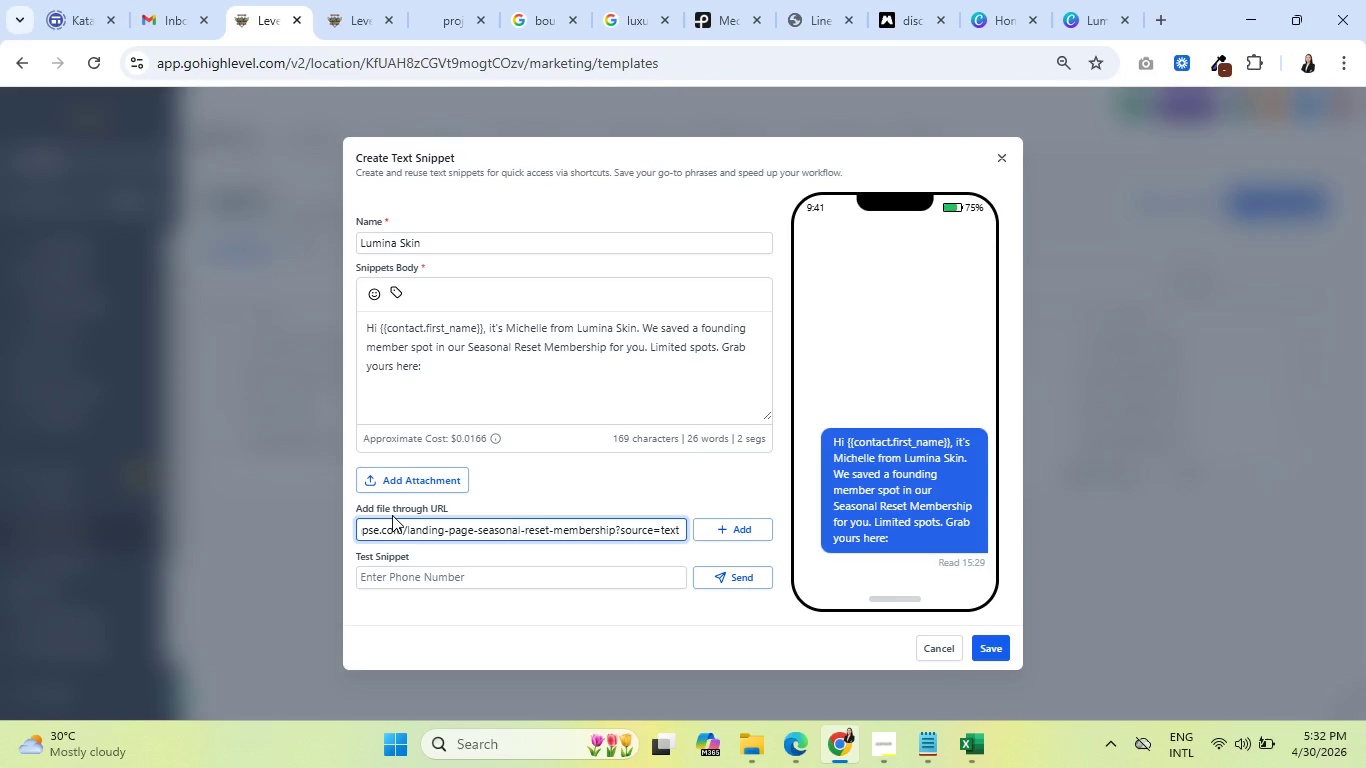 
wait(28.05)
 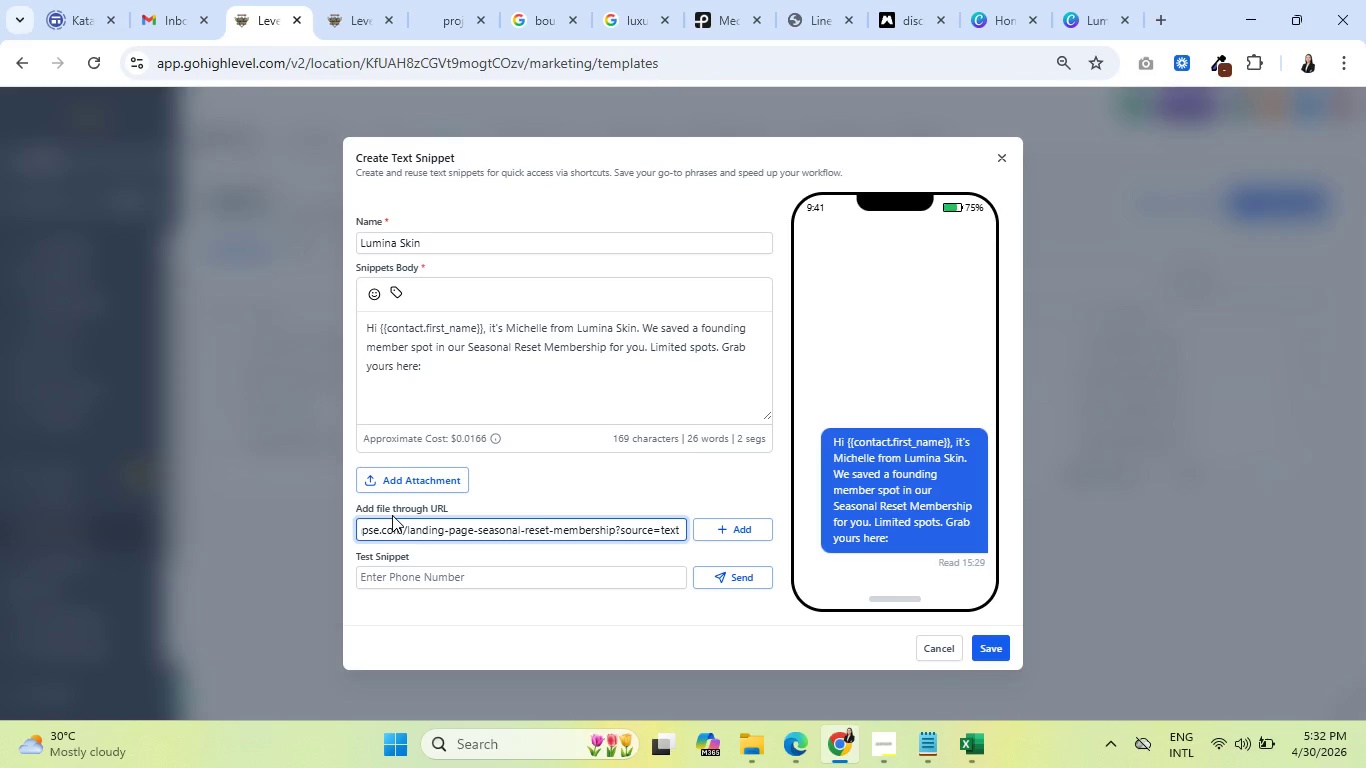 
left_click([525, 370])
 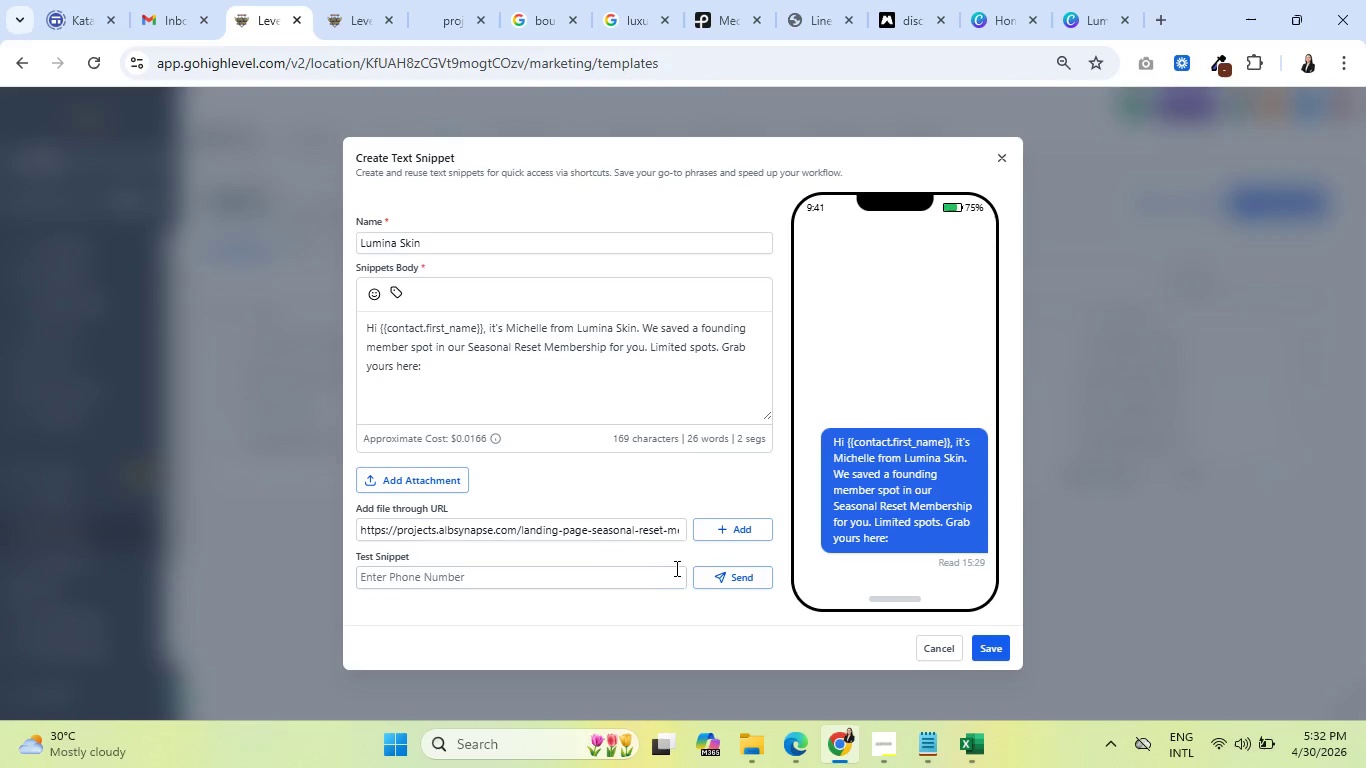 
left_click([733, 529])
 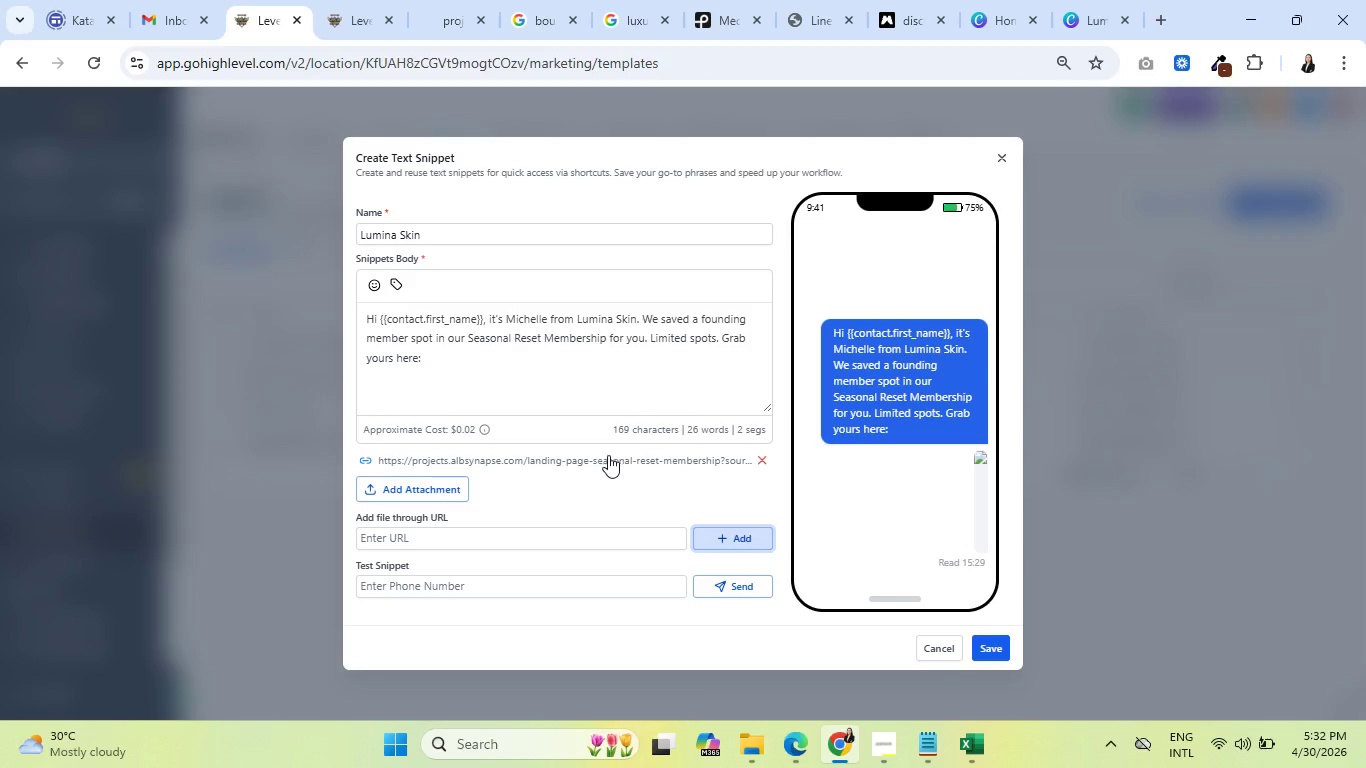 
wait(10.53)
 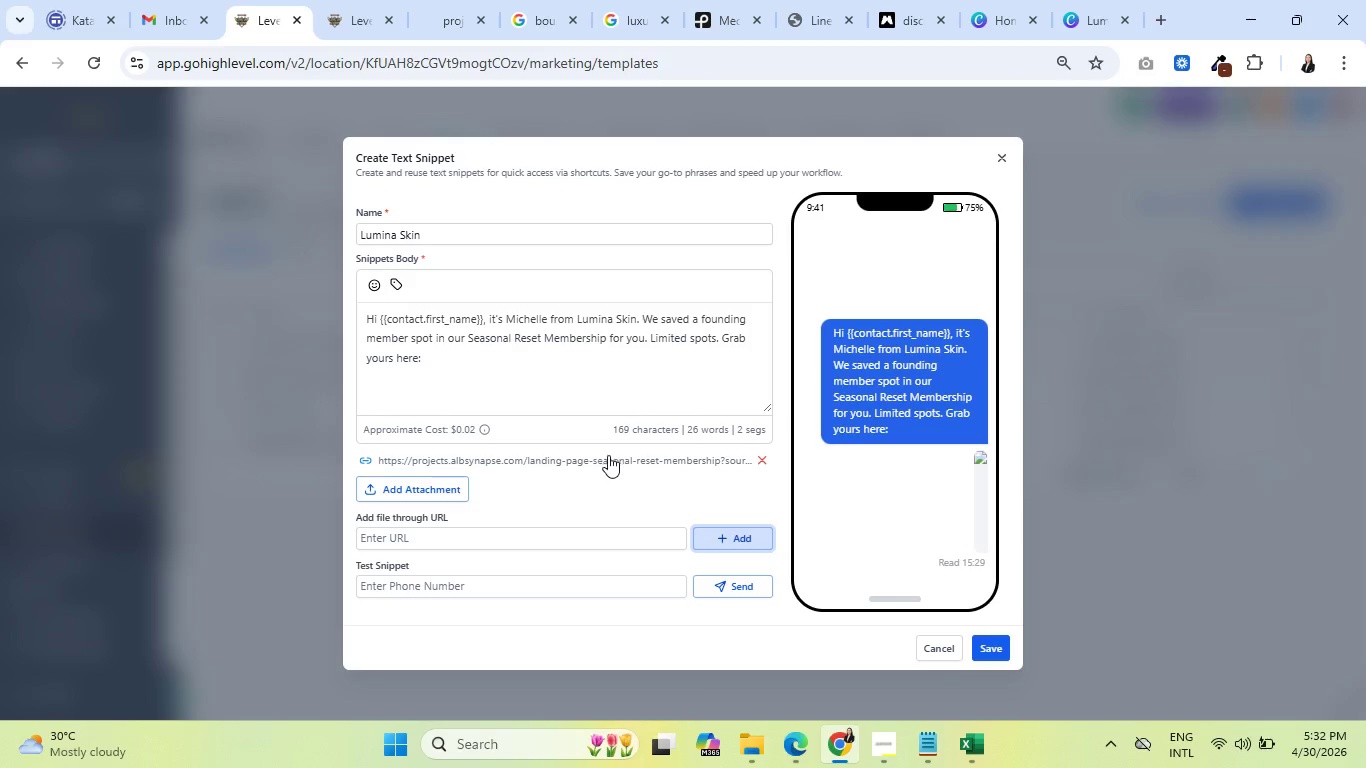 
left_click([463, 353])
 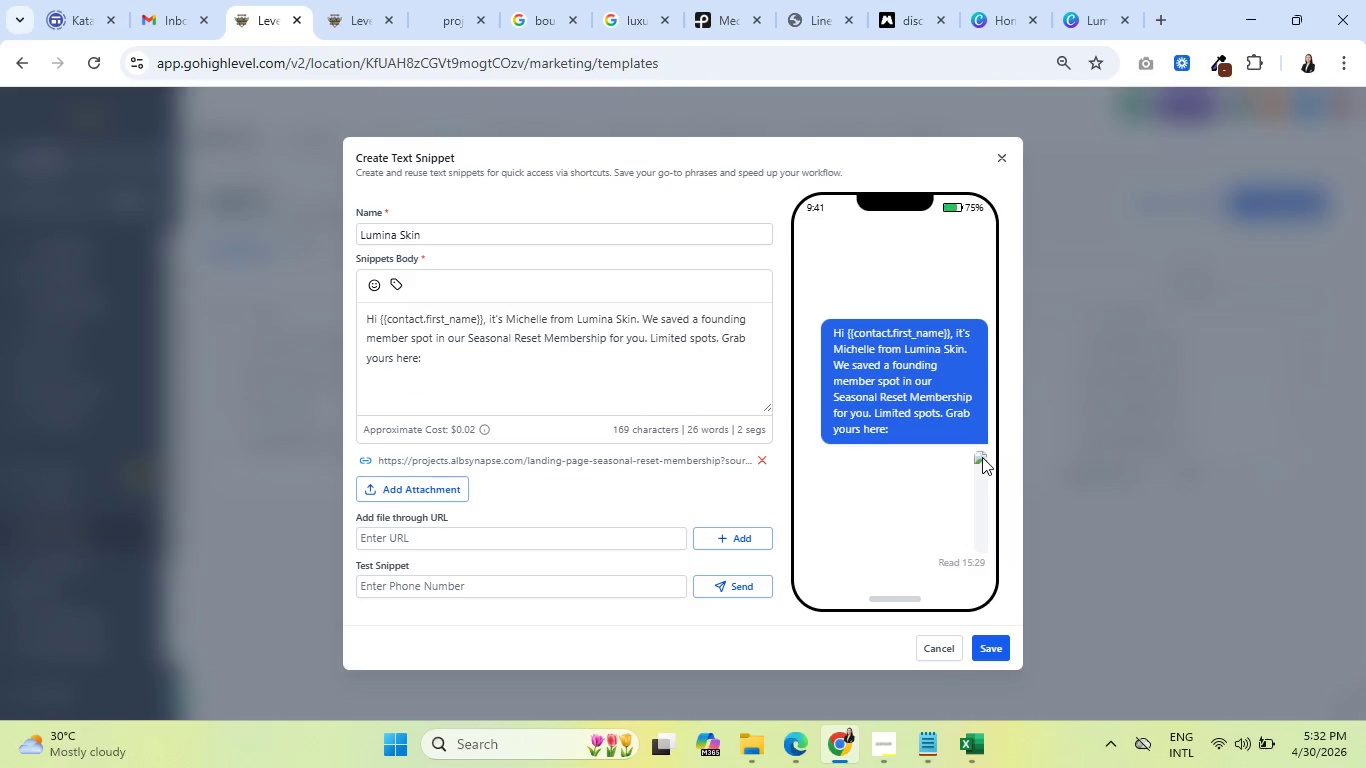 
wait(6.25)
 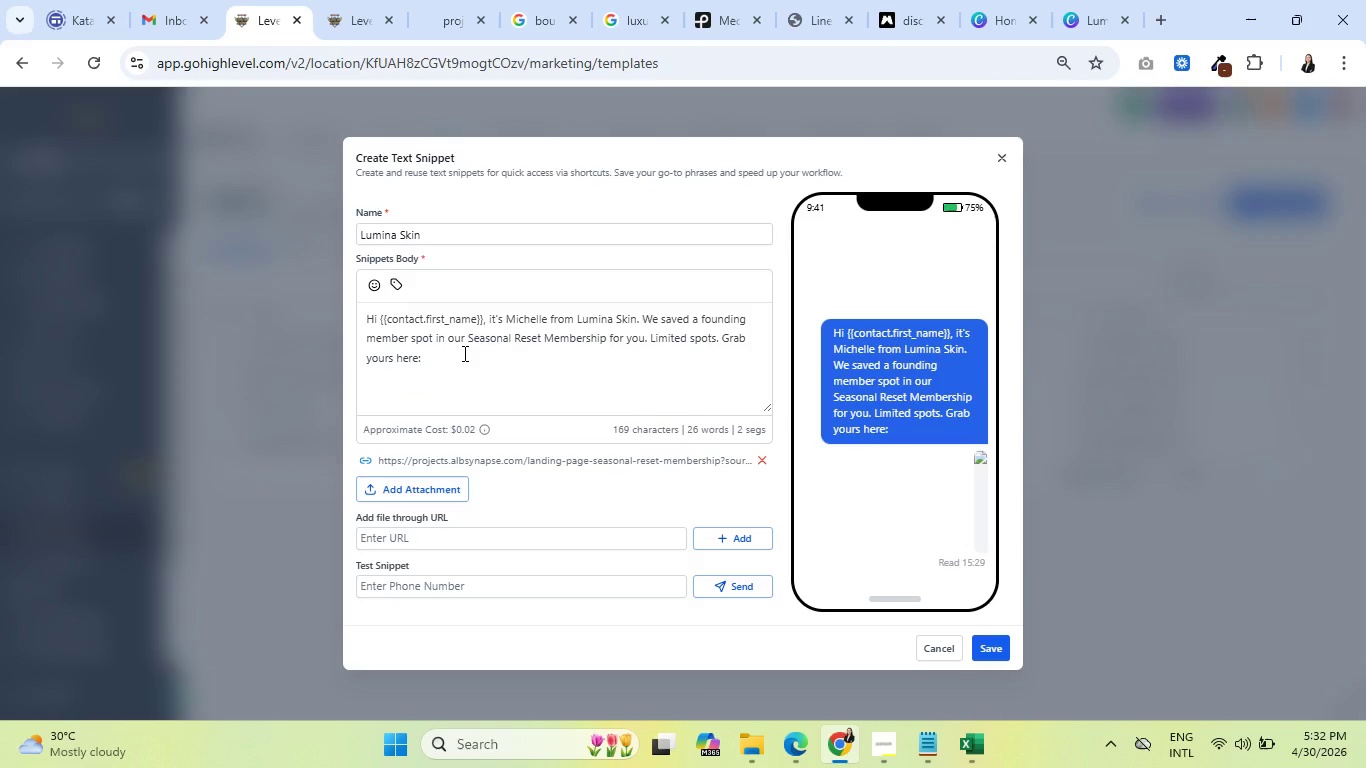 
left_click([758, 458])
 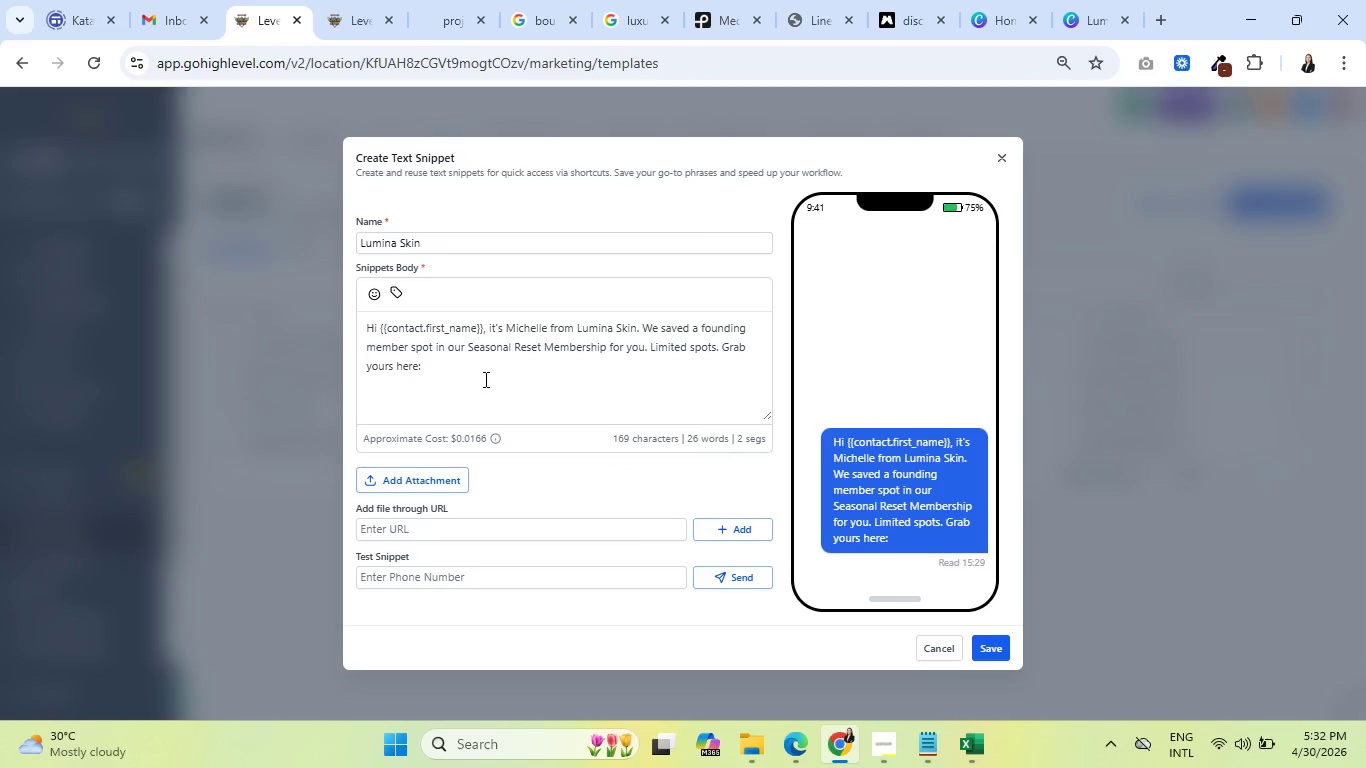 
left_click([483, 379])
 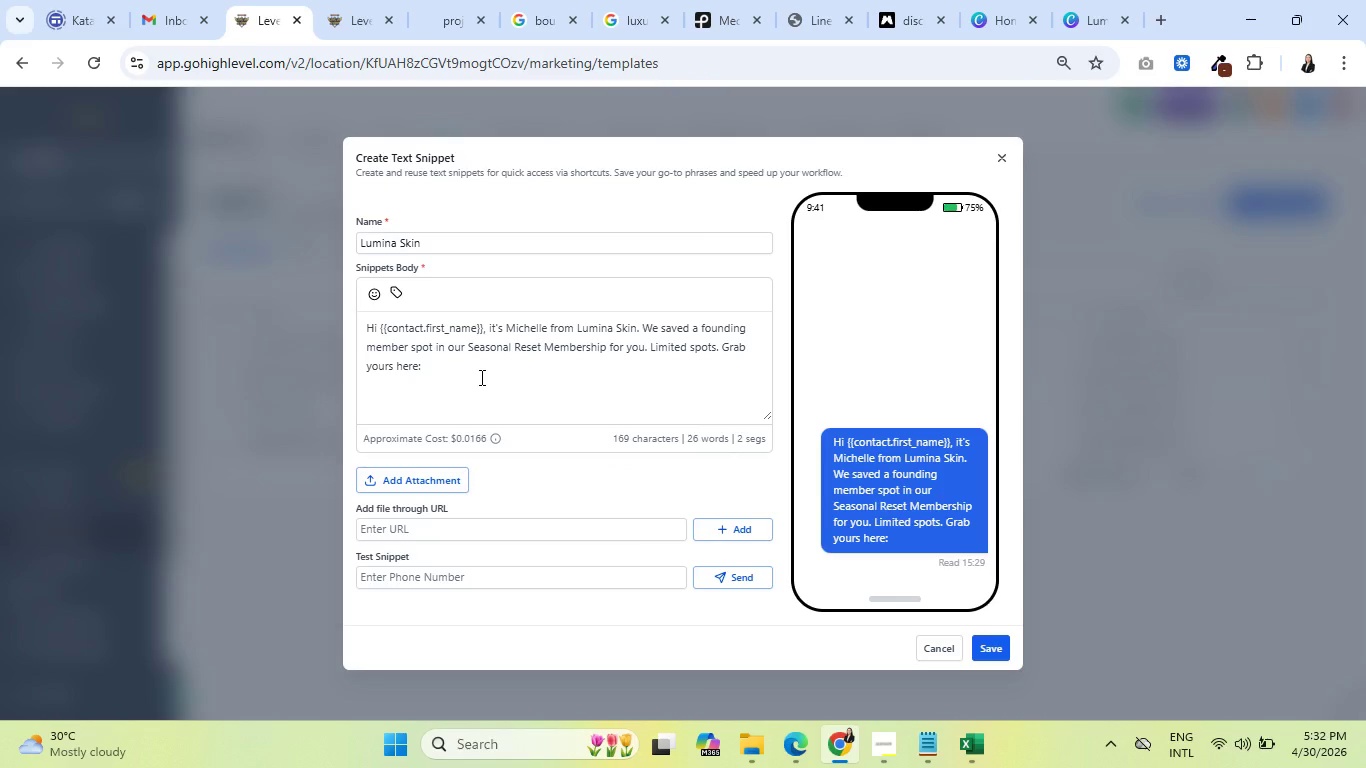 
key(Control+V)
 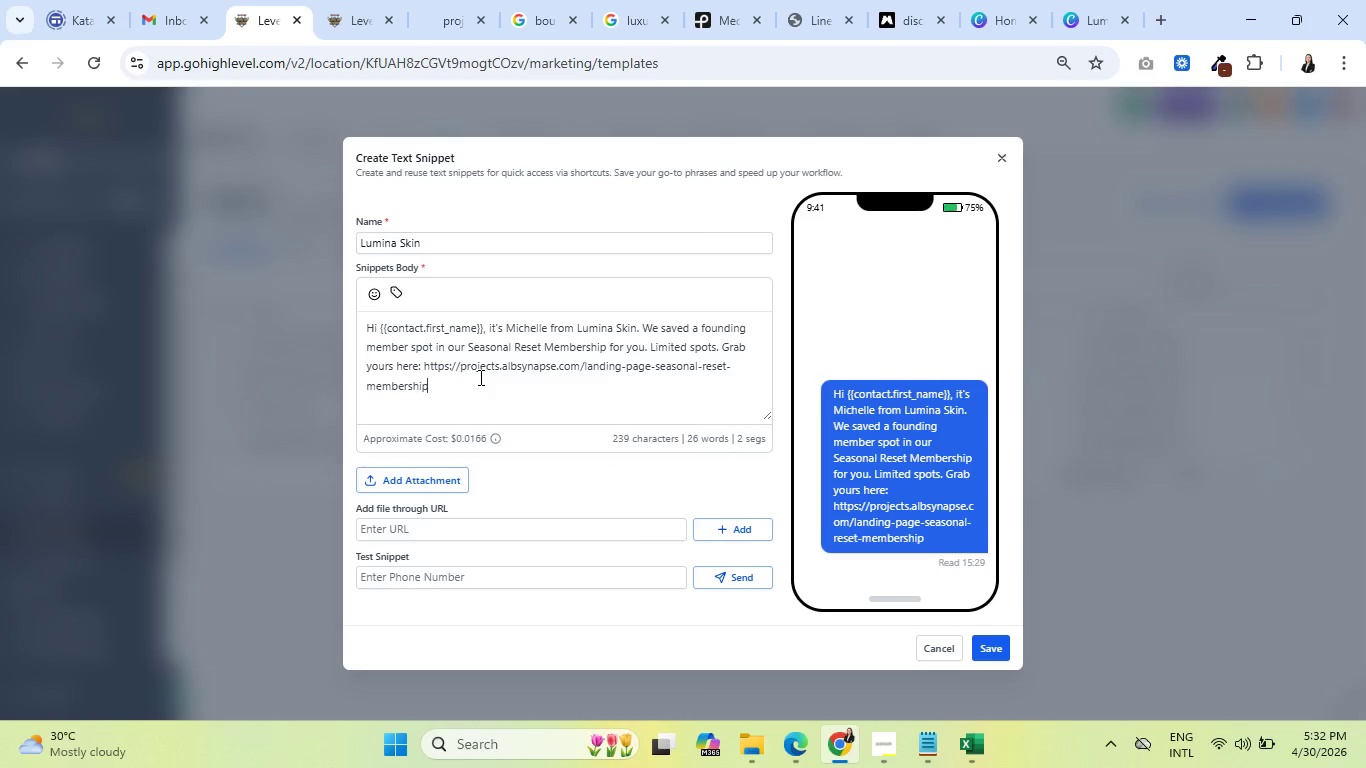 
key(Shift+ShiftRight)
 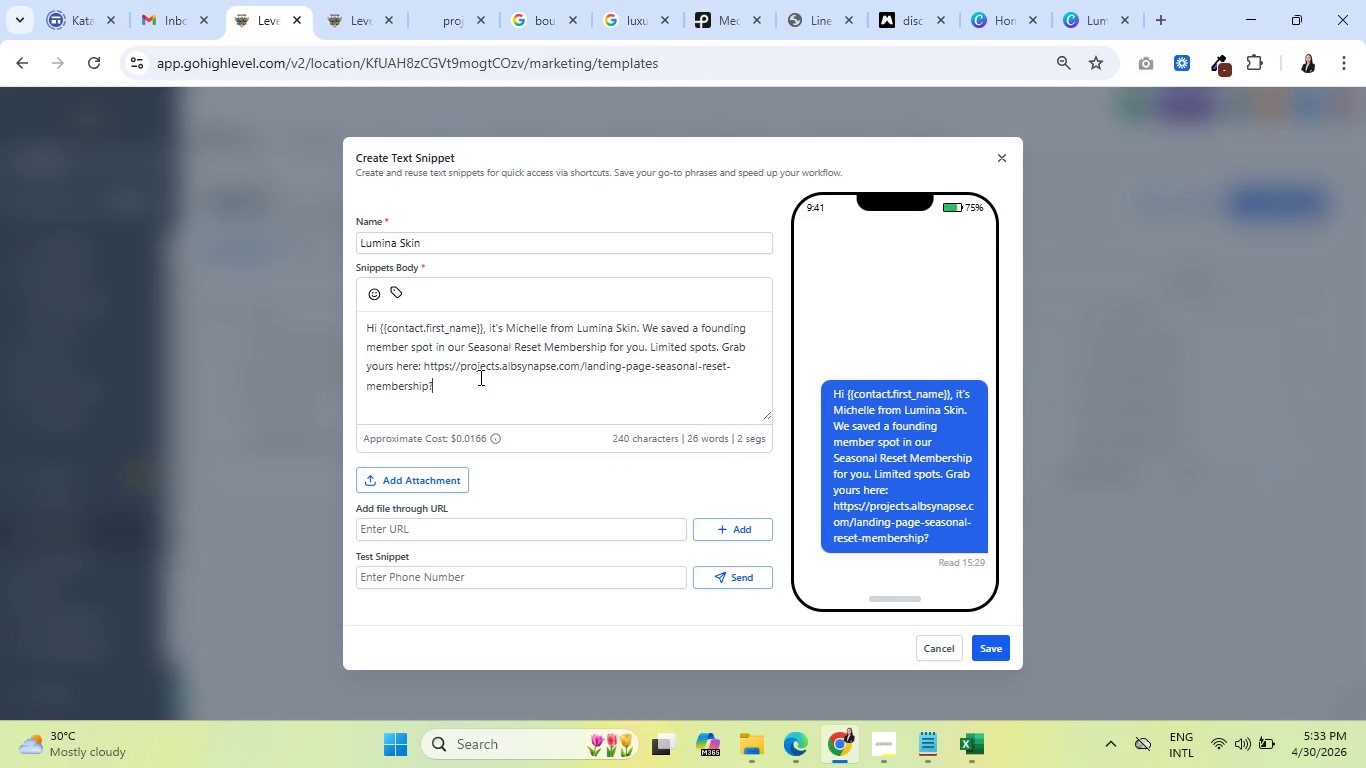 
key(Shift+Slash)
 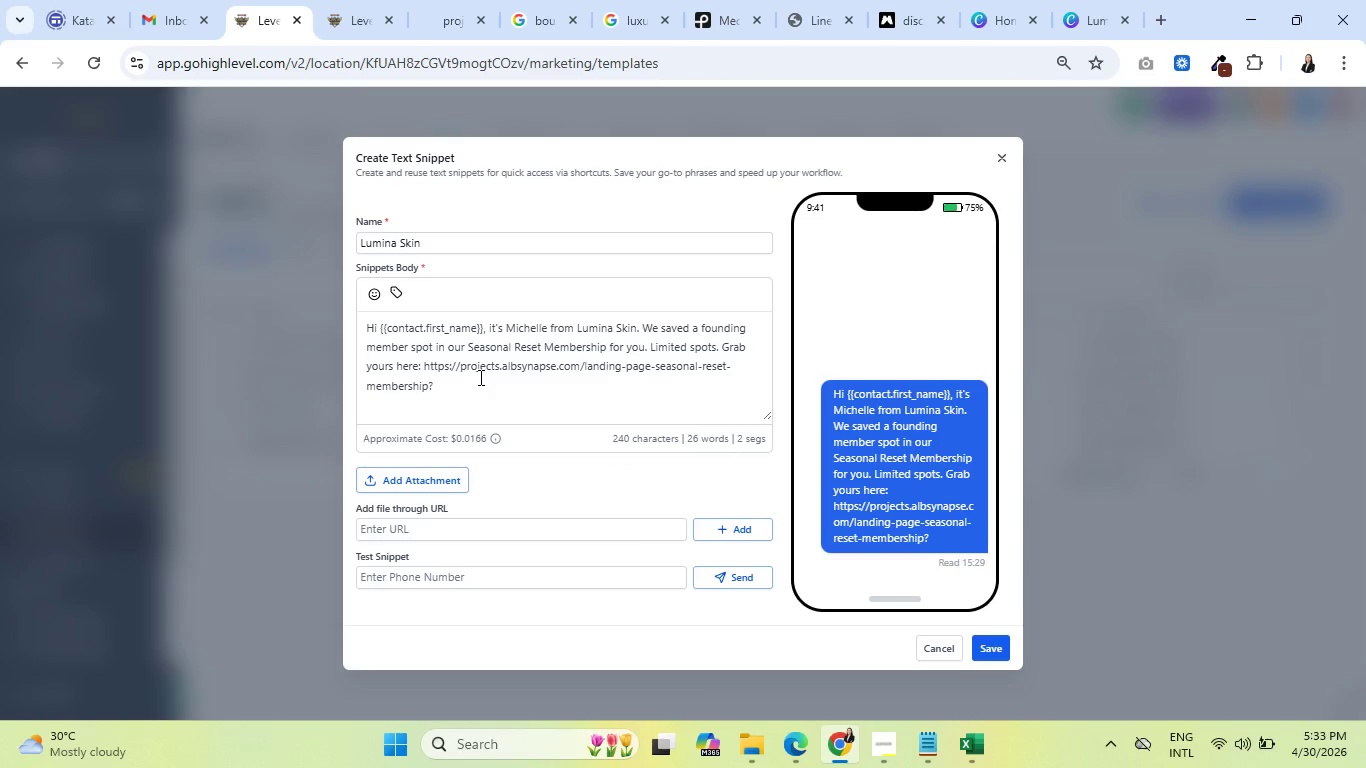 
key(Backspace)
 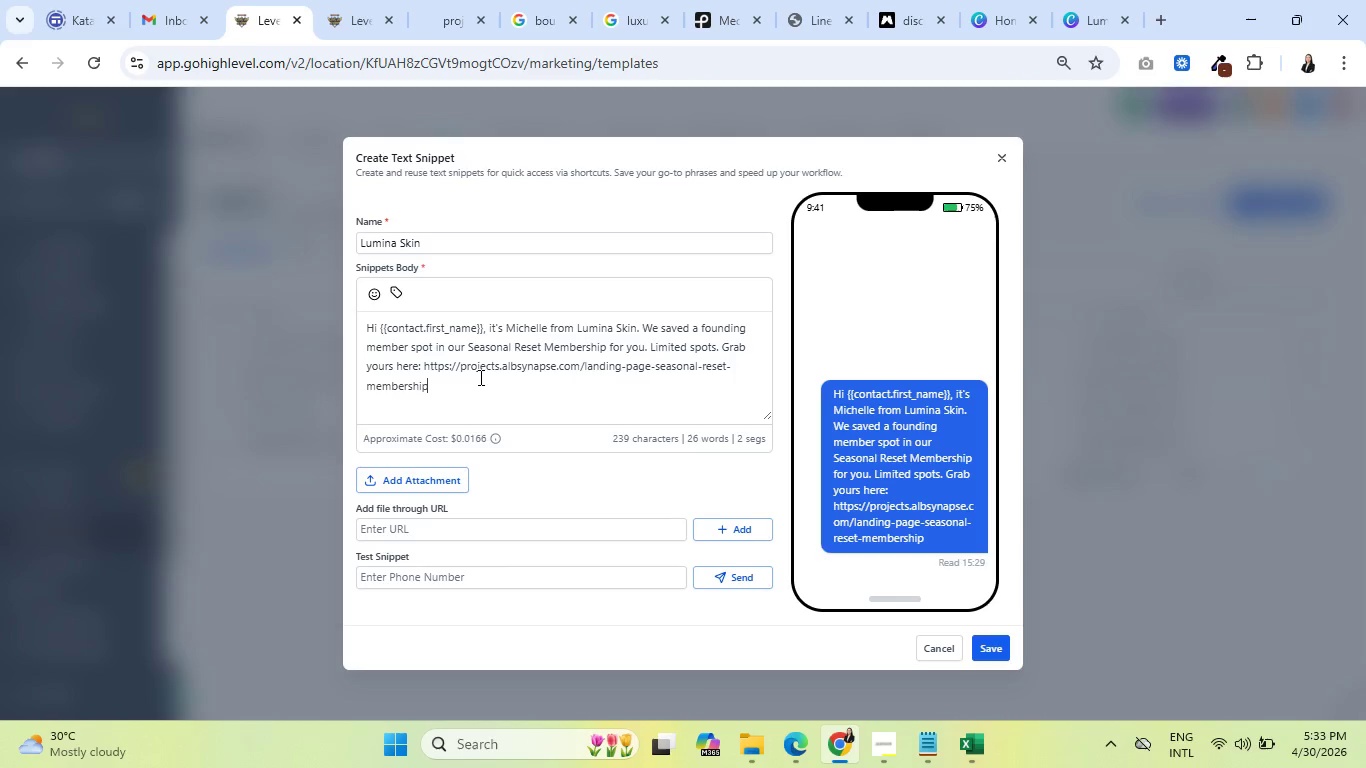 
type(. Repply )
key(Backspace)
key(Backspace)
key(Backspace)
key(Backspace)
type(ly STOP to opt out.)
 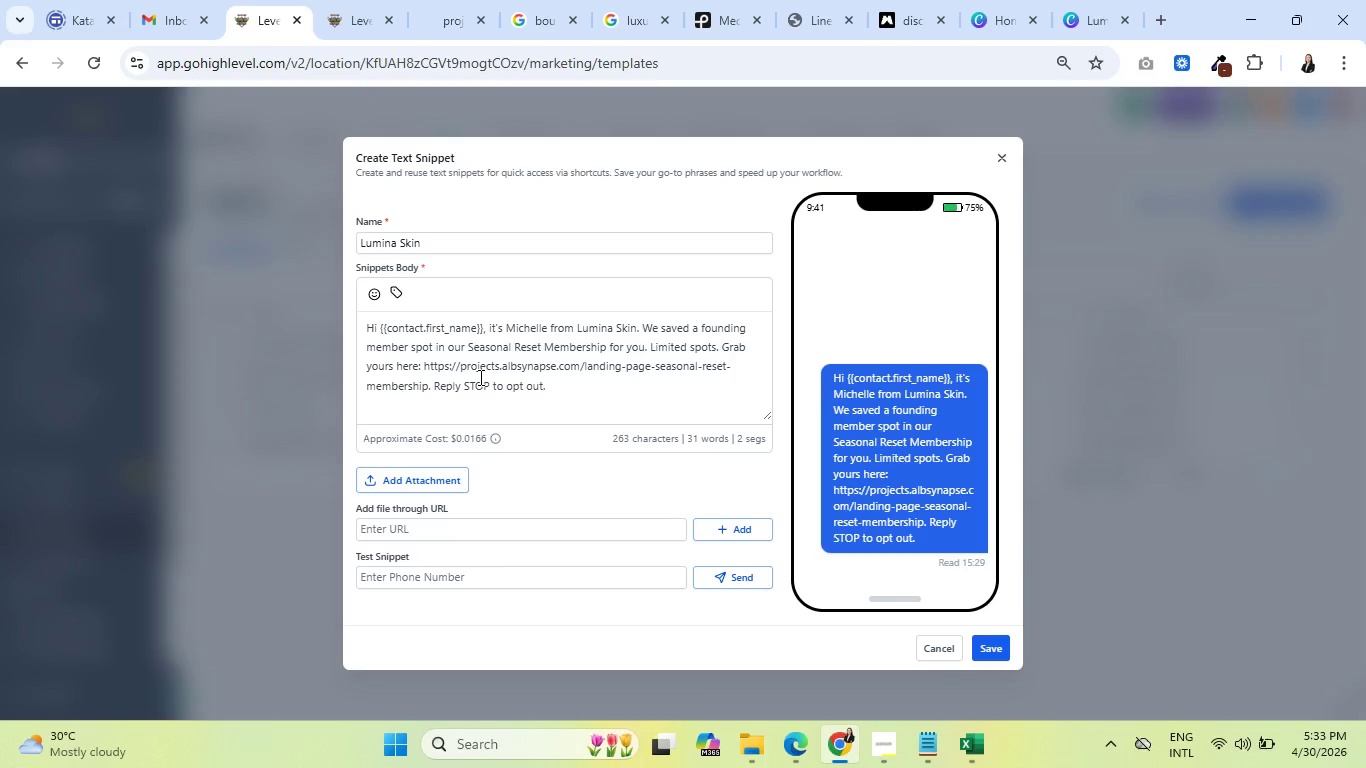 
mouse_move([495, 443])
 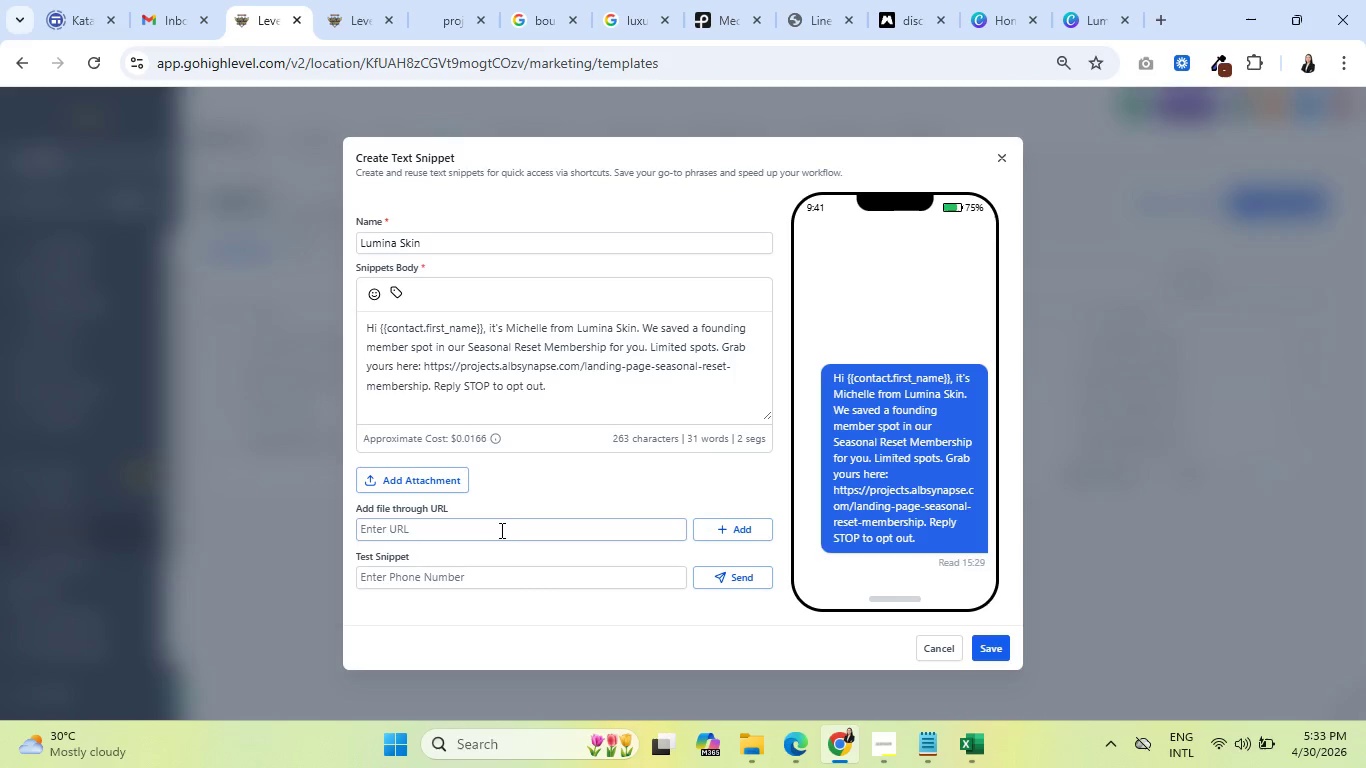 
wait(17.37)
 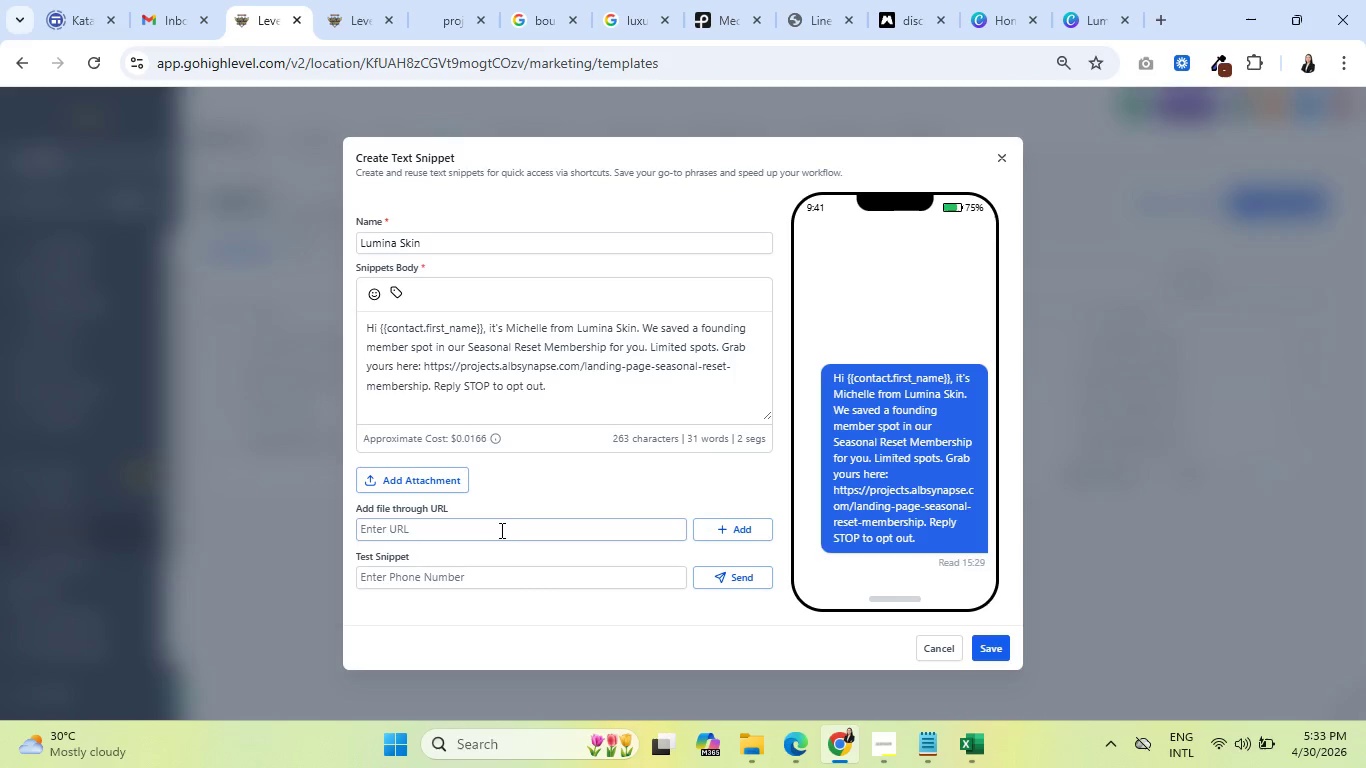 
left_click([993, 649])
 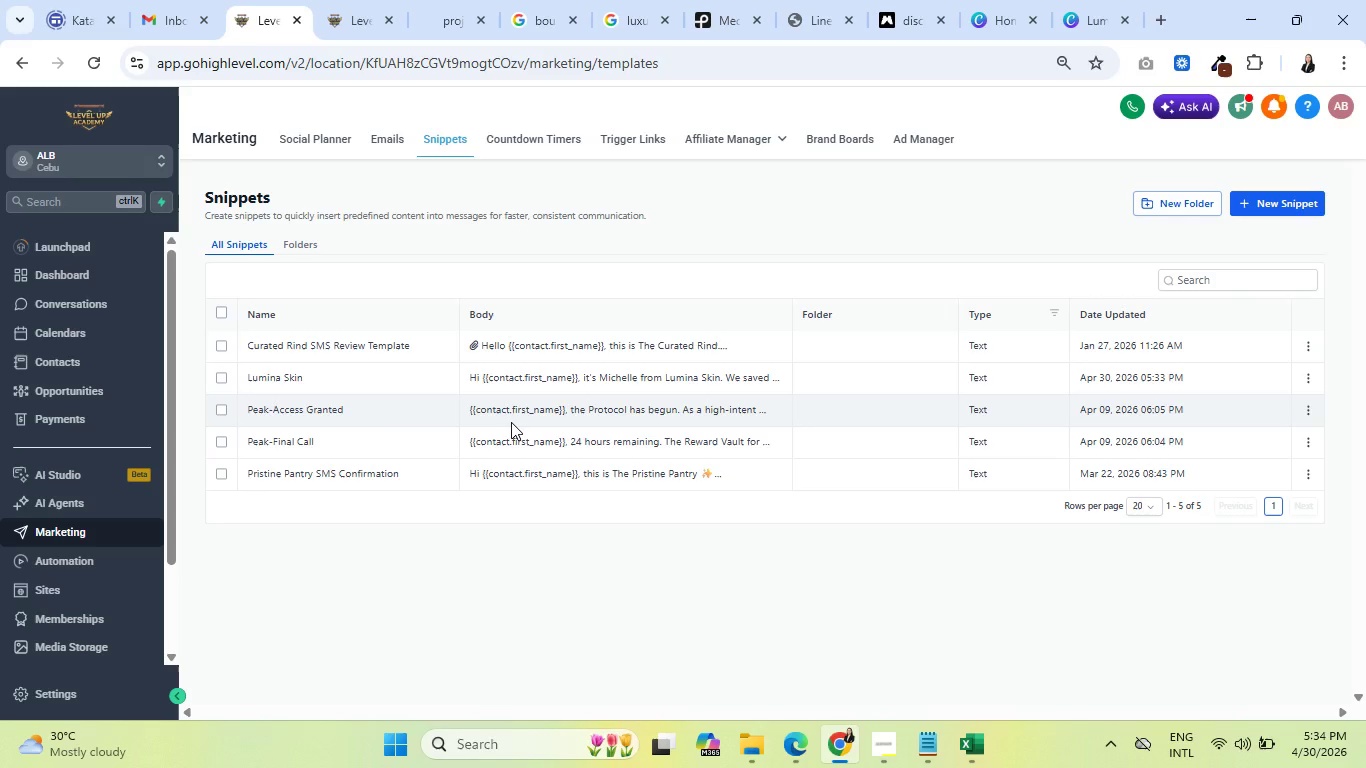 
wait(60.34)
 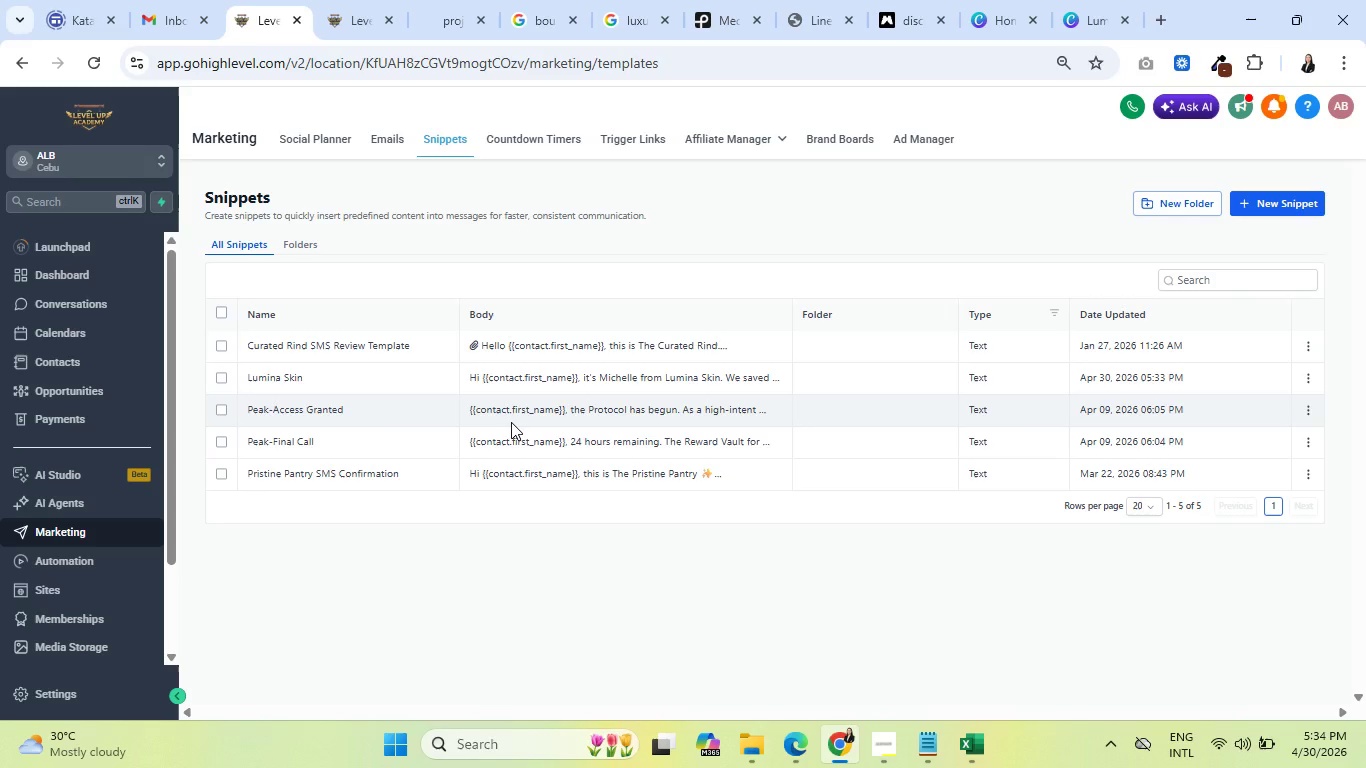 
scroll: coordinate [64, 558], scroll_direction: down, amount: 5.0
 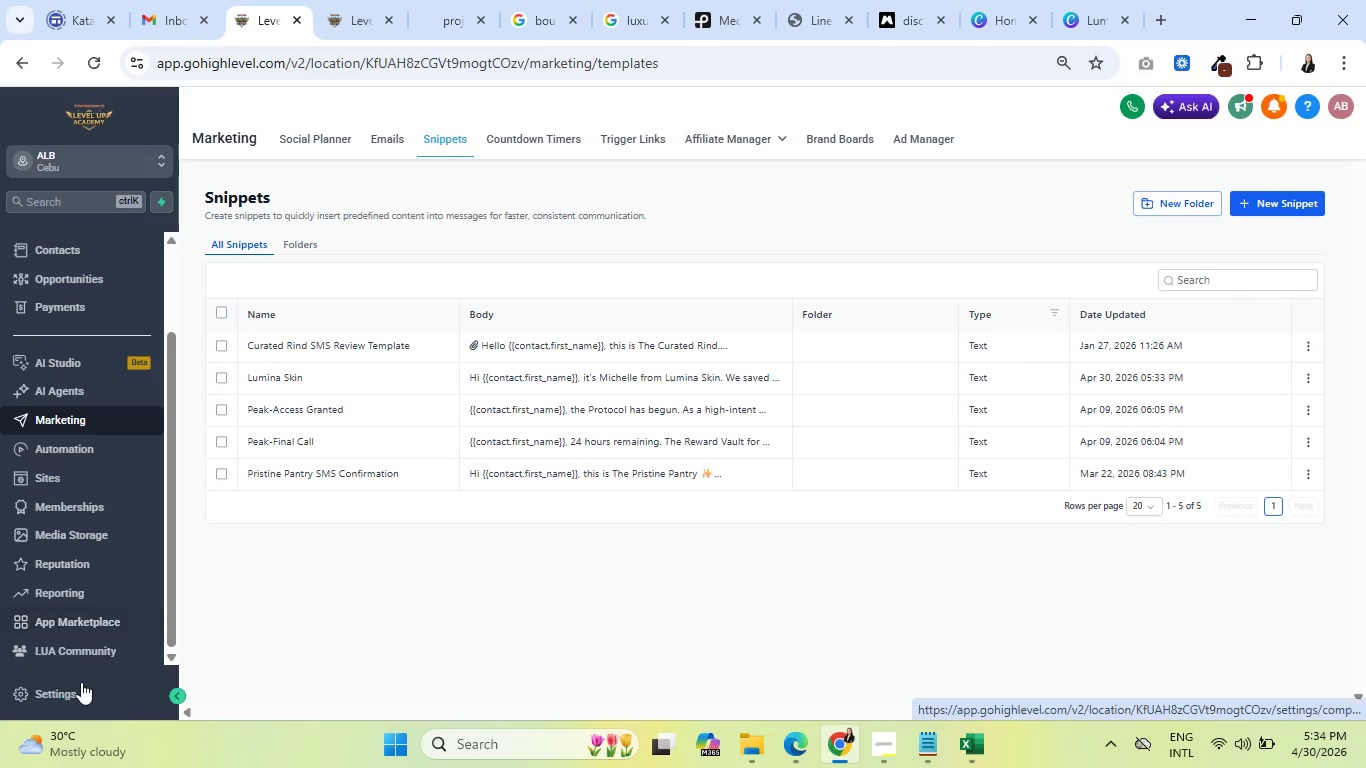 
left_click([70, 682])
 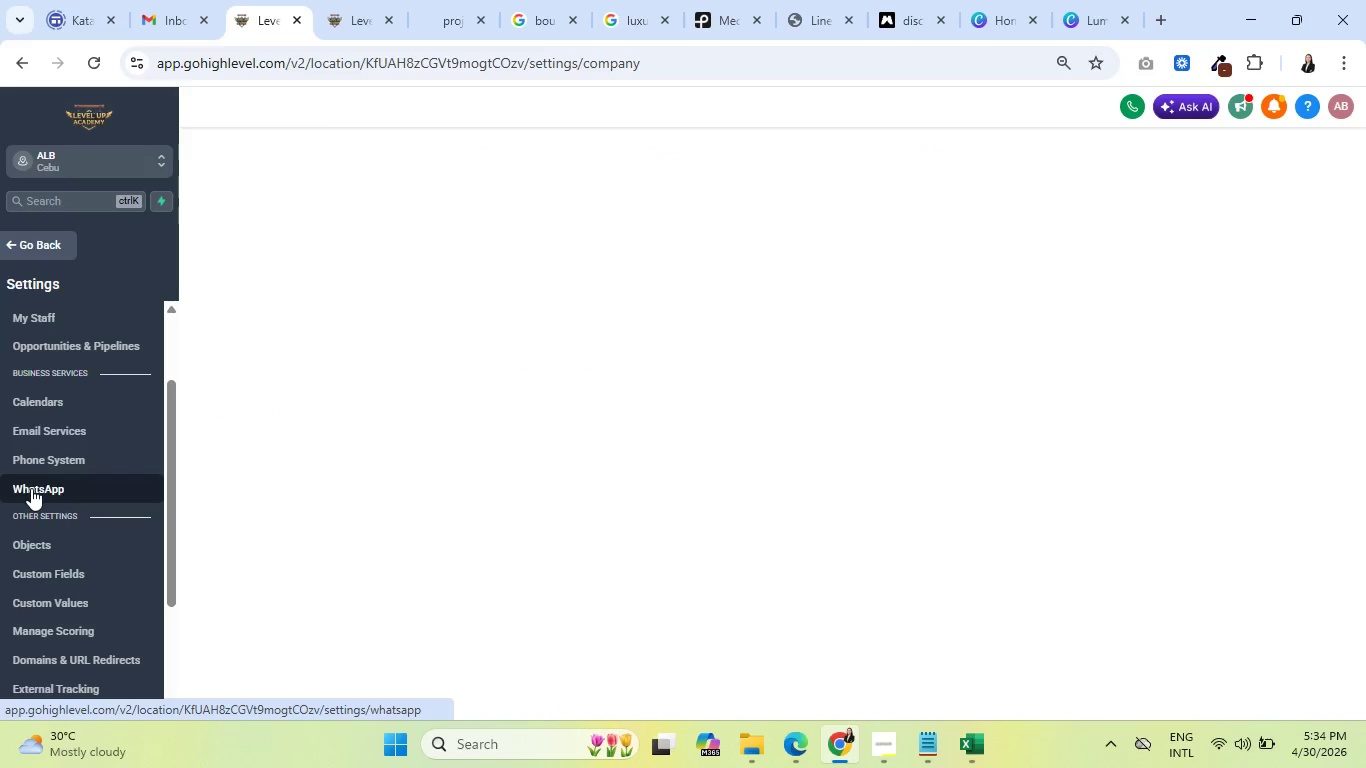 
scroll: coordinate [48, 501], scroll_direction: down, amount: 2.0
 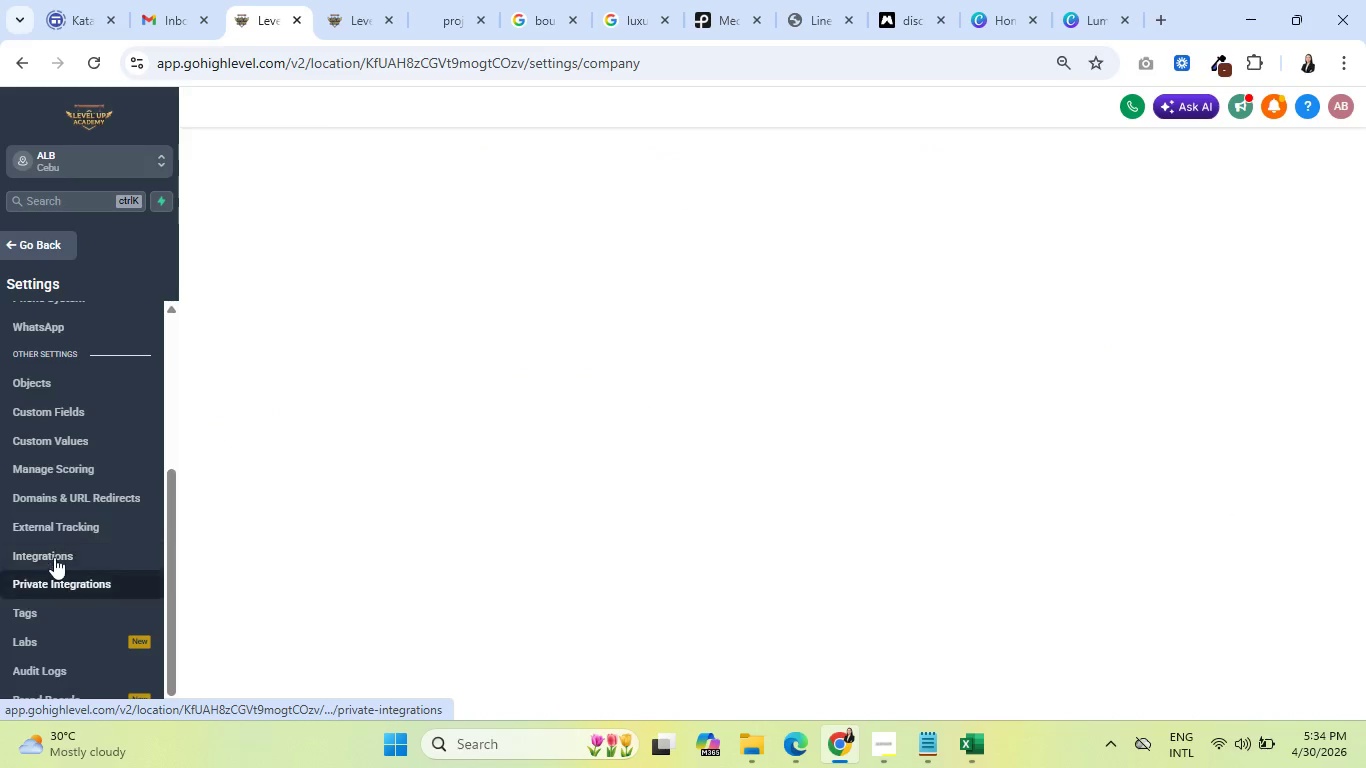 
left_click([54, 557])
 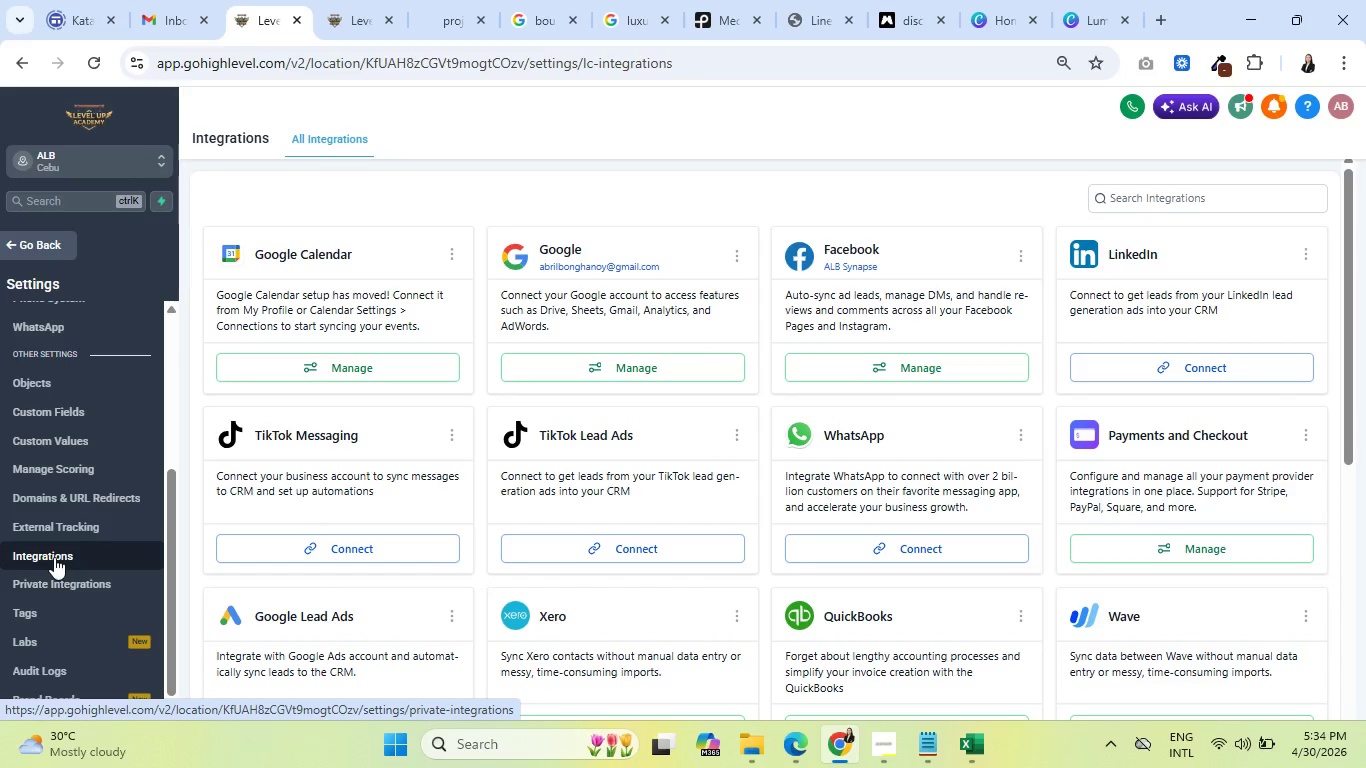 
wait(6.83)
 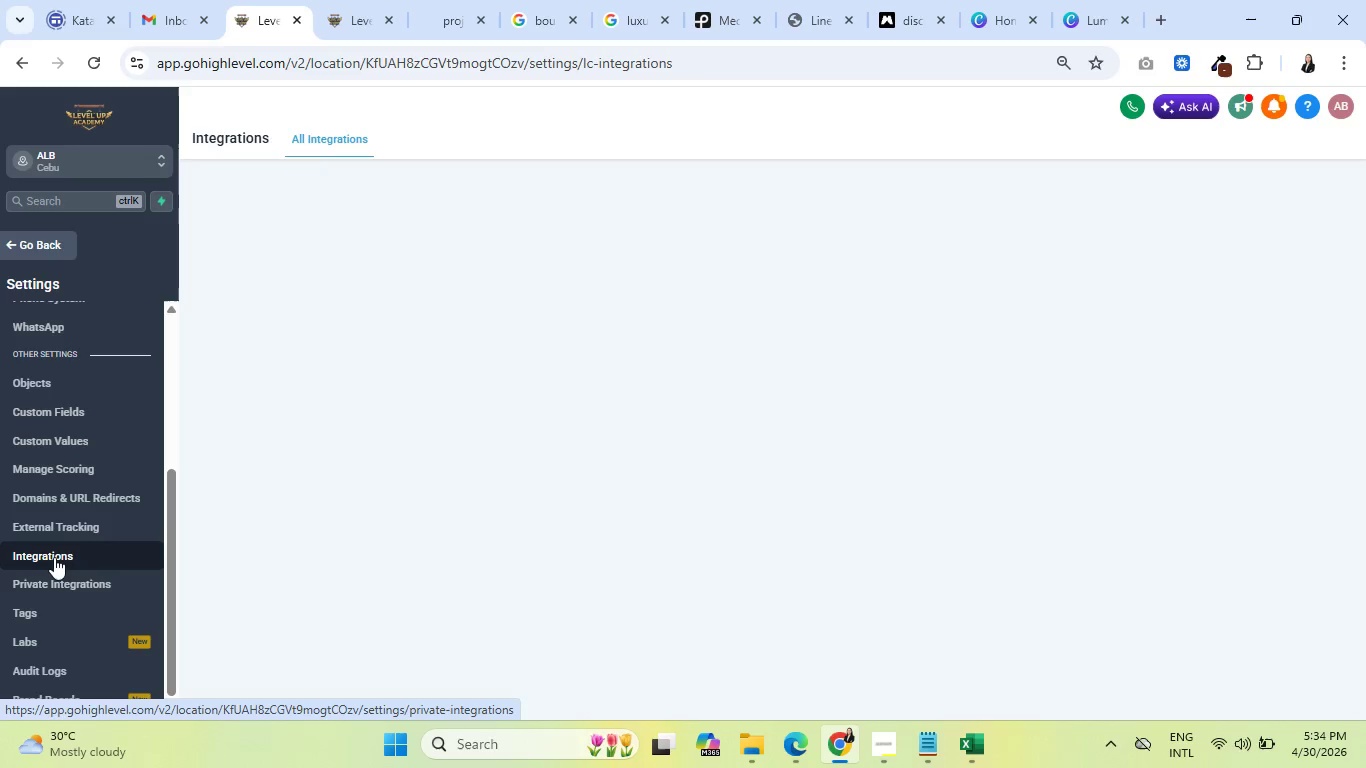 
scroll: coordinate [840, 450], scroll_direction: down, amount: 2.0
 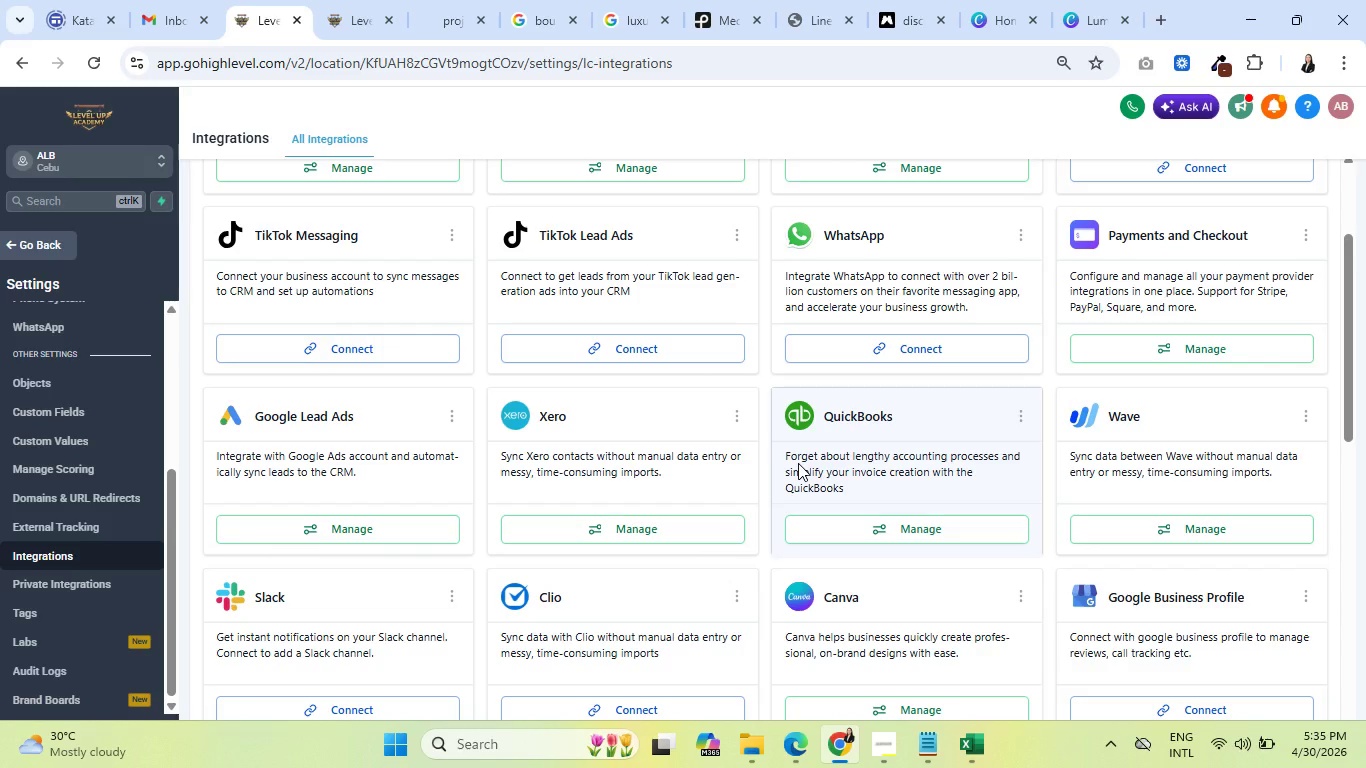 
wait(11.23)
 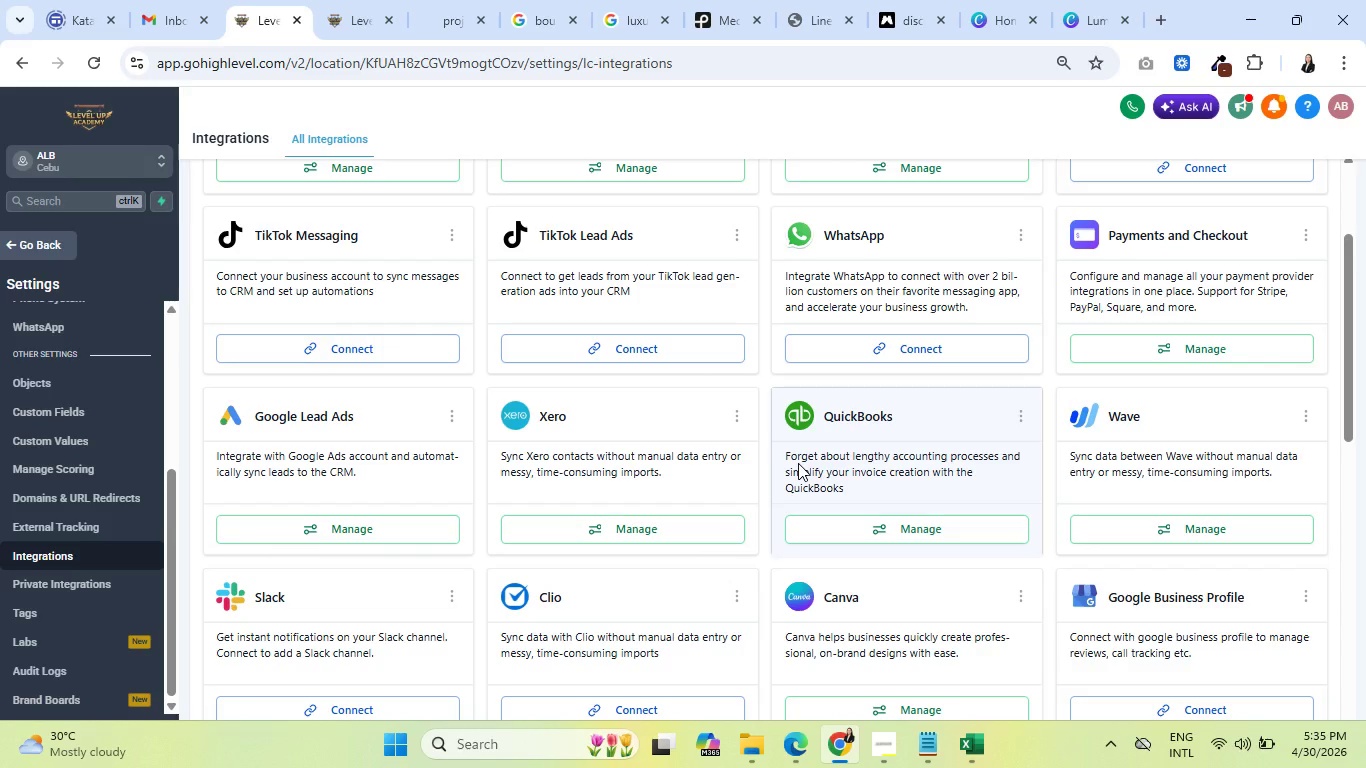 
left_click([1157, 15])
 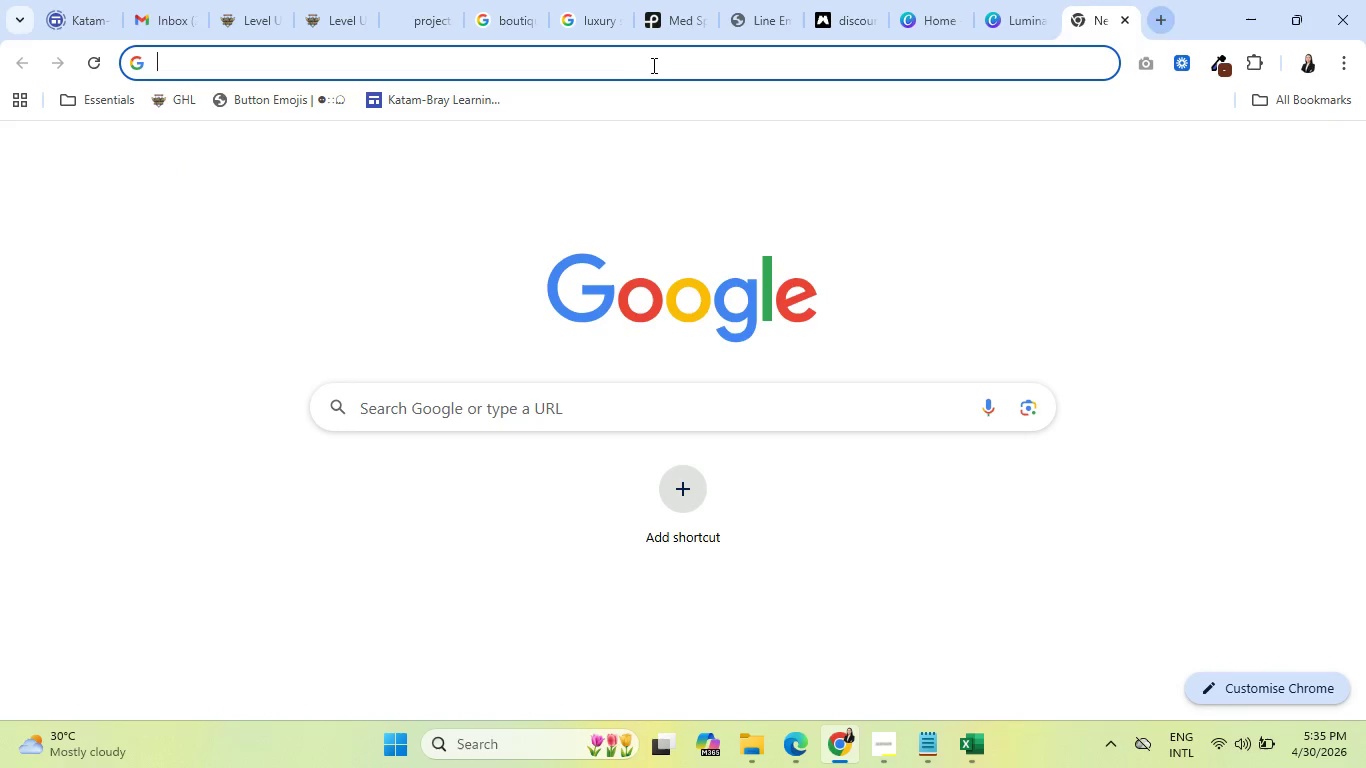 
left_click([655, 60])
 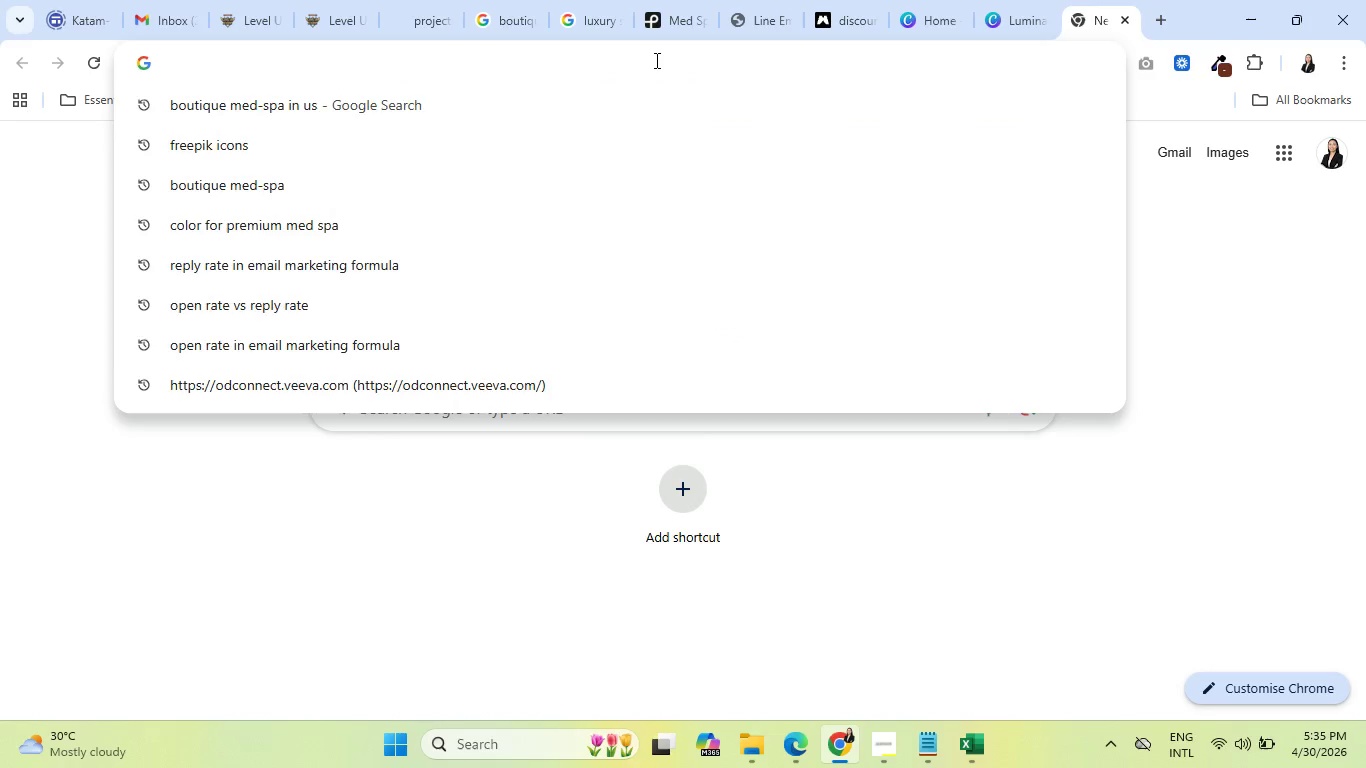 
type(ringe)
key(Backspace)
type(less voicemail in ghl)
 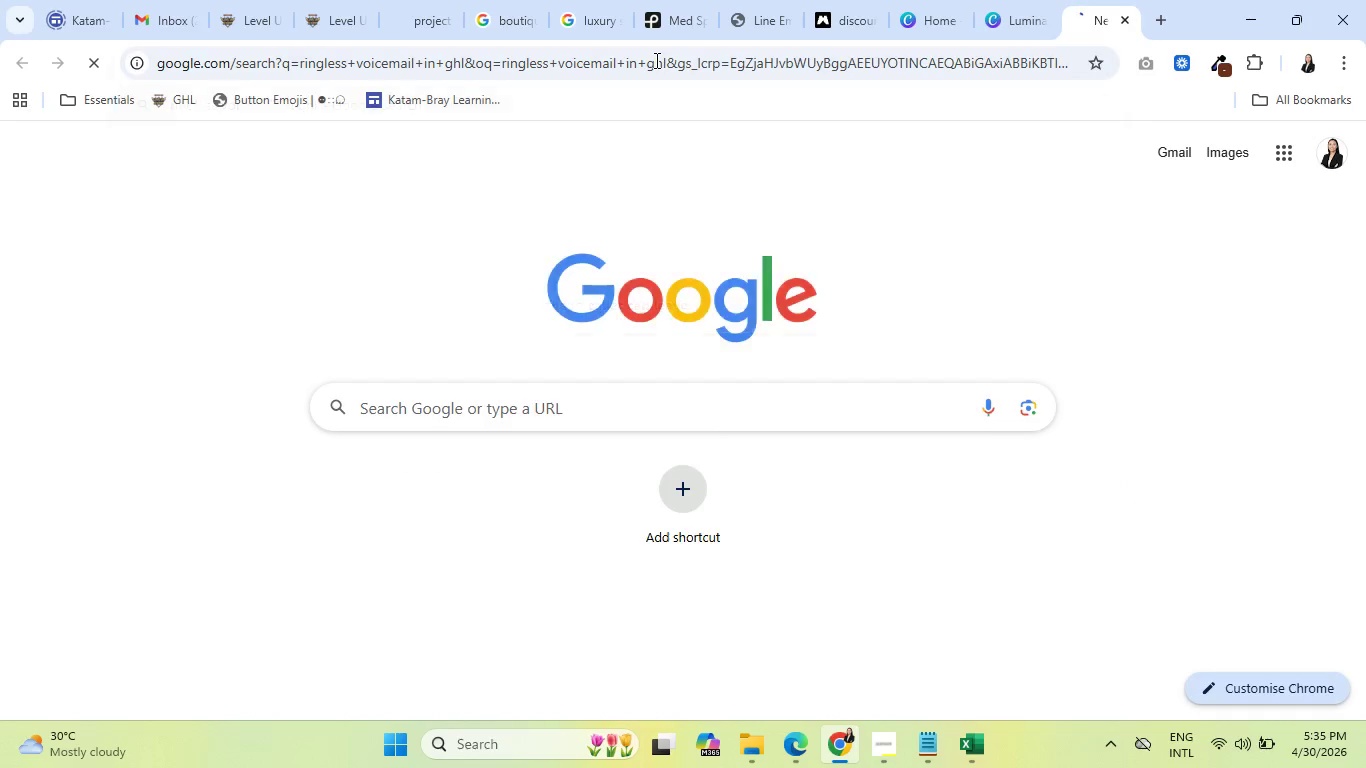 
key(Enter)
 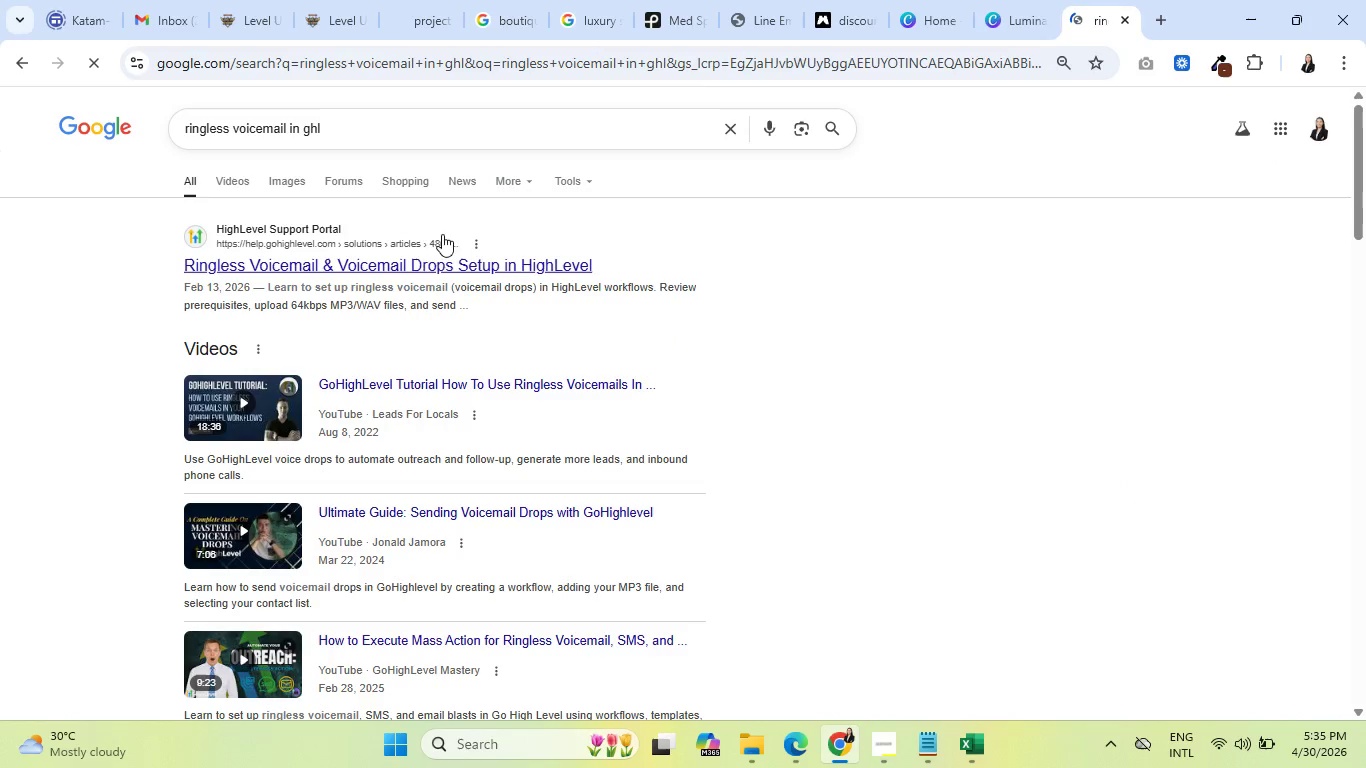 
left_click([421, 272])
 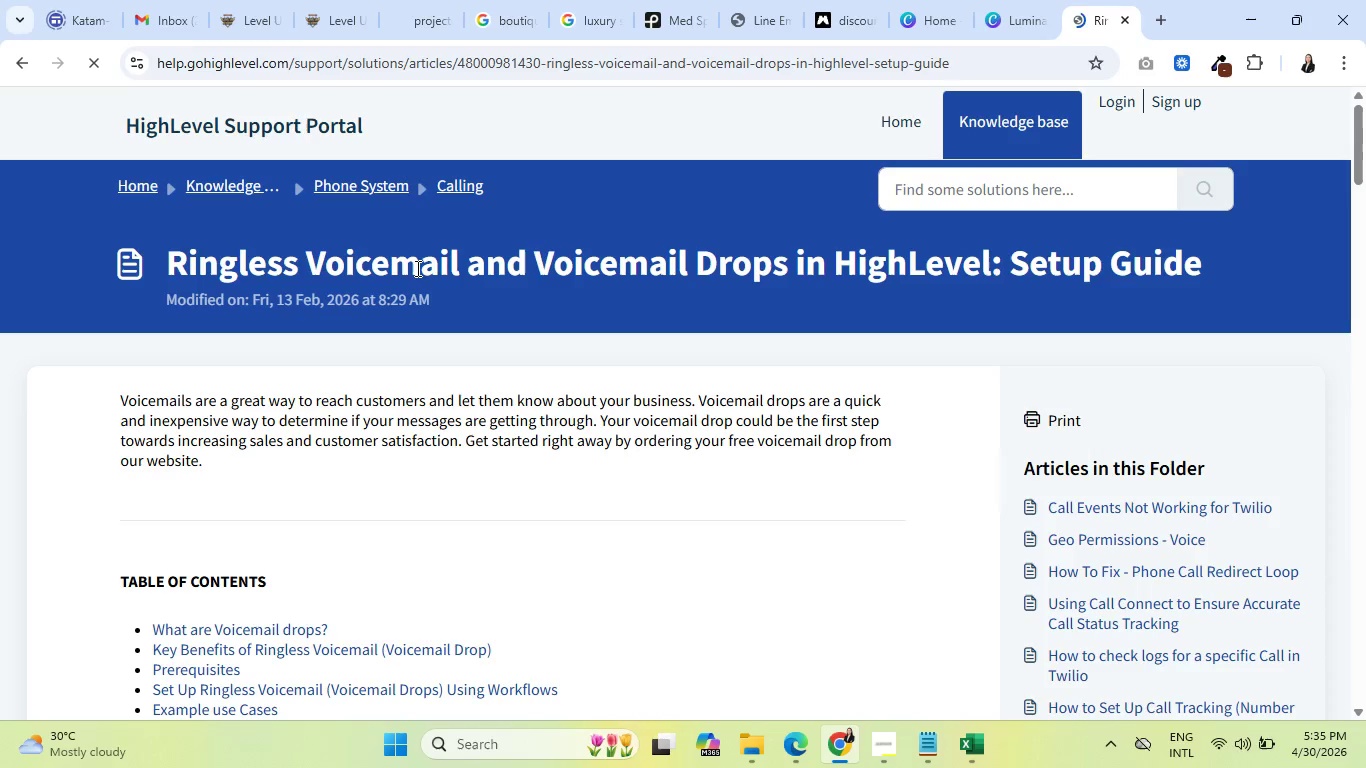 
scroll: coordinate [351, 373], scroll_direction: down, amount: 2.0
 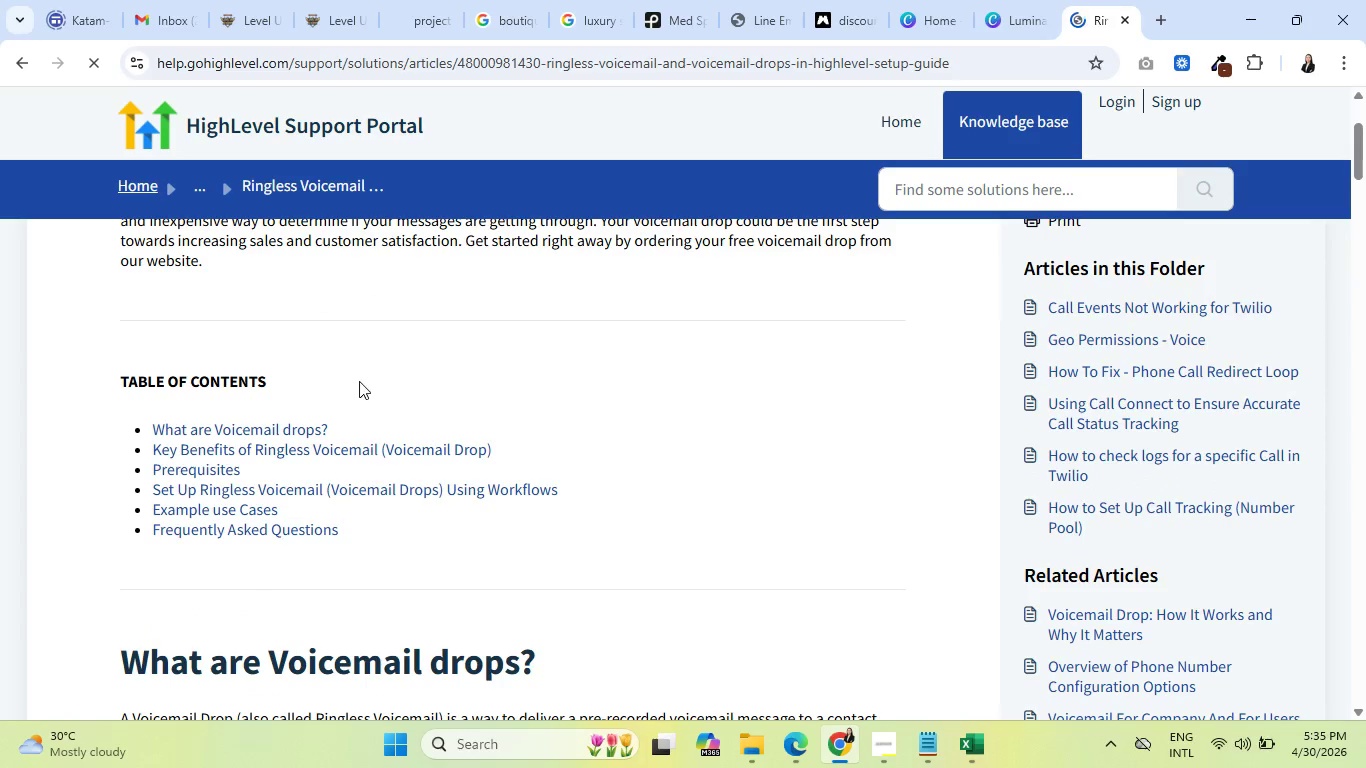 
scroll: coordinate [358, 380], scroll_direction: up, amount: 2.0
 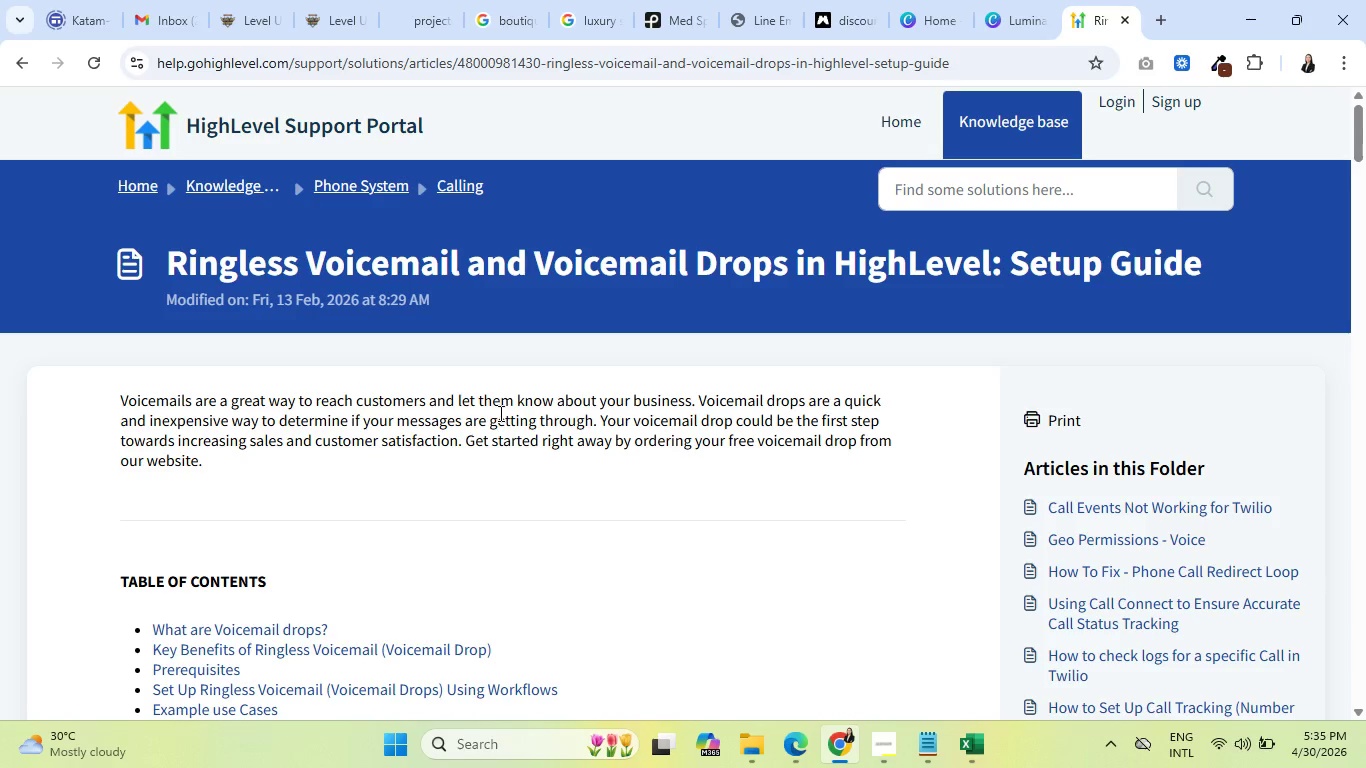 
wait(9.18)
 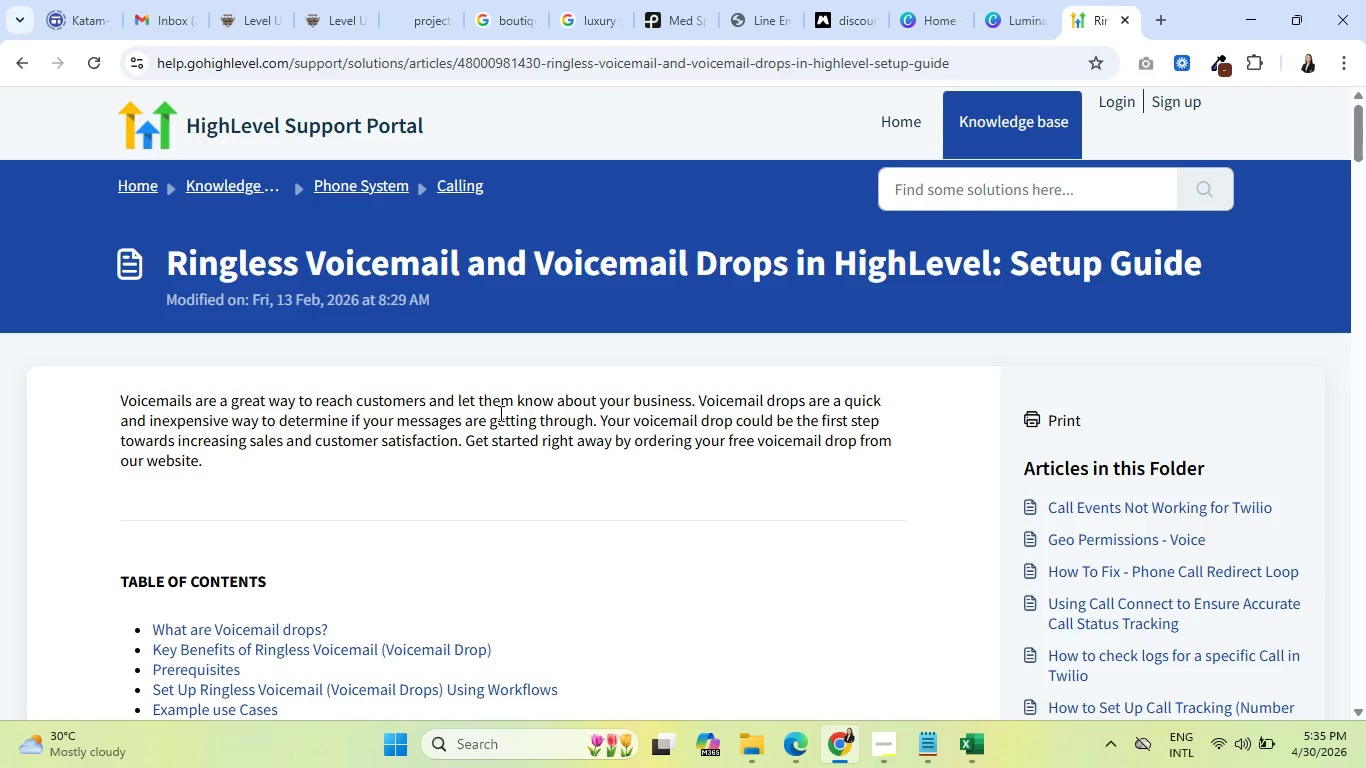 
scroll: coordinate [421, 505], scroll_direction: down, amount: 2.0
 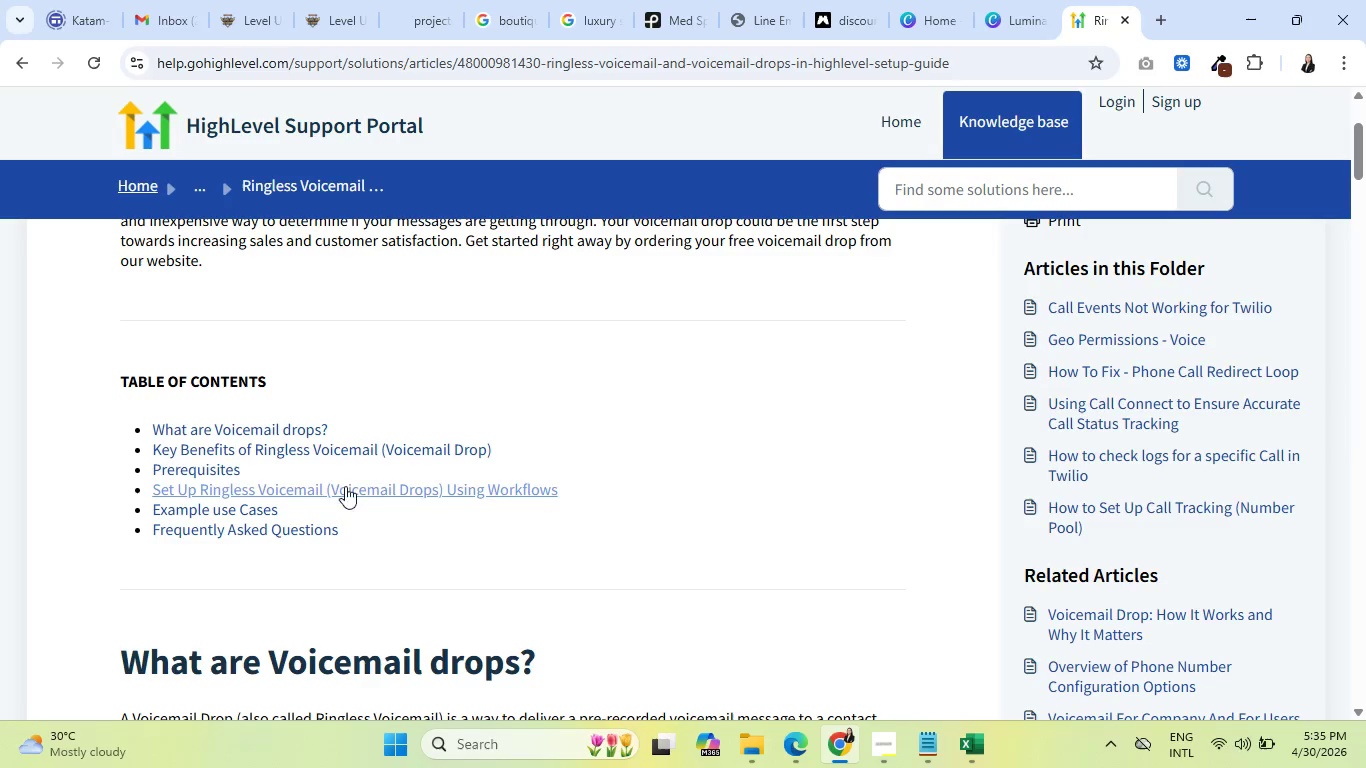 
left_click([197, 461])
 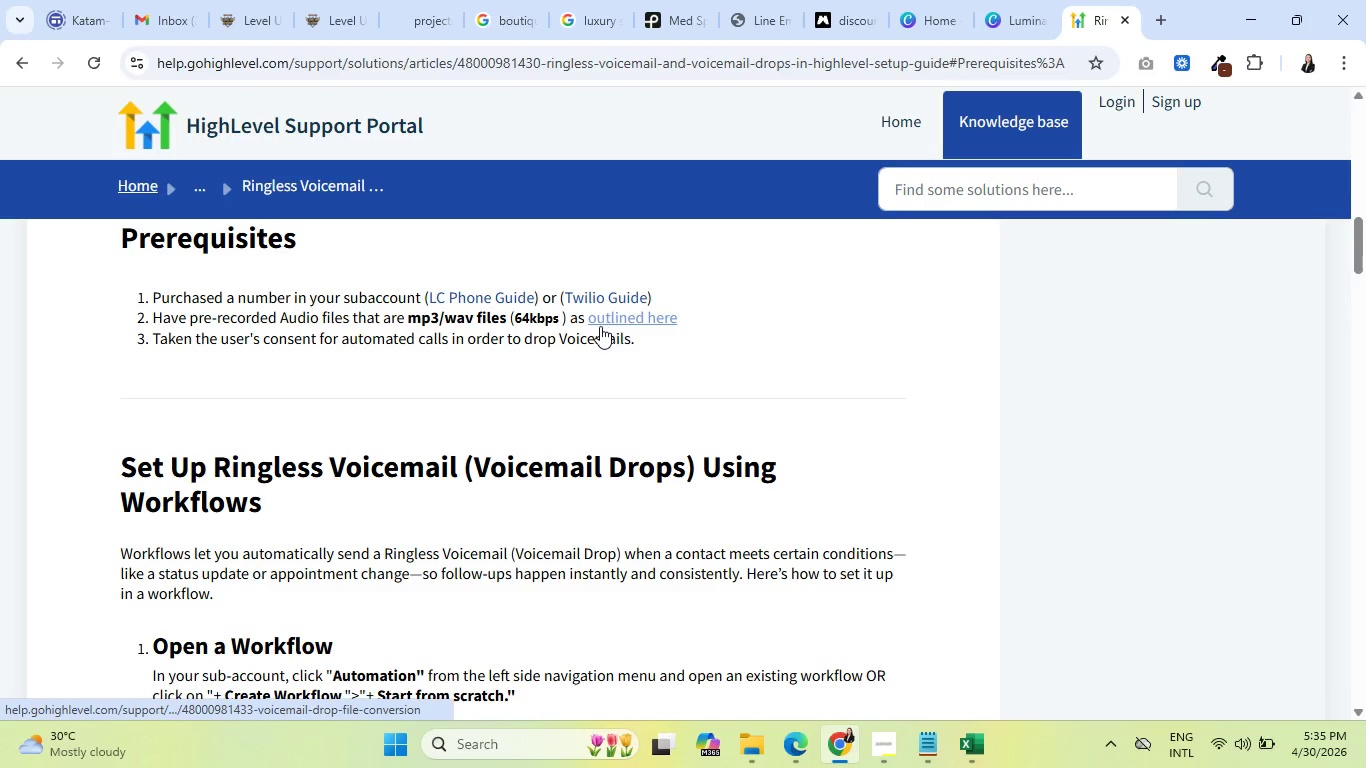 
wait(18.02)
 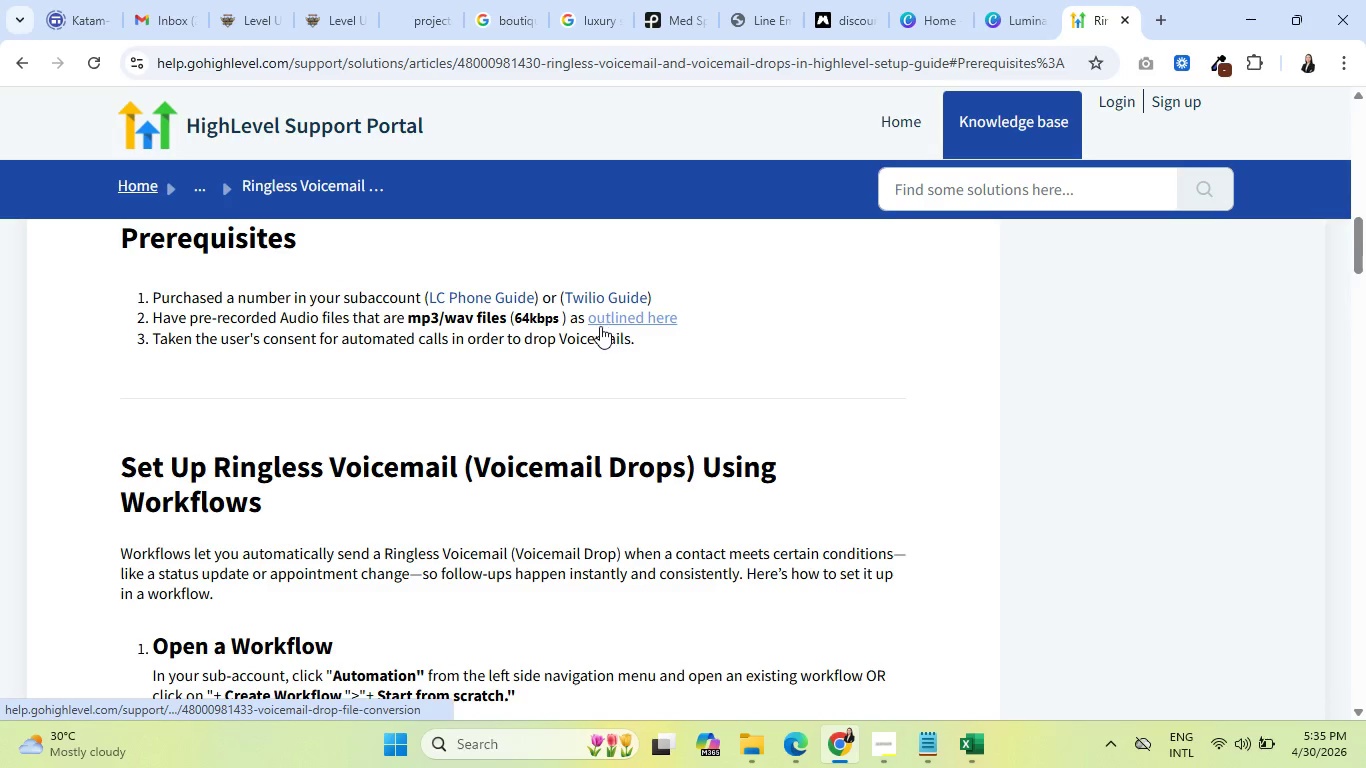 
scroll: coordinate [380, 351], scroll_direction: down, amount: 10.0
 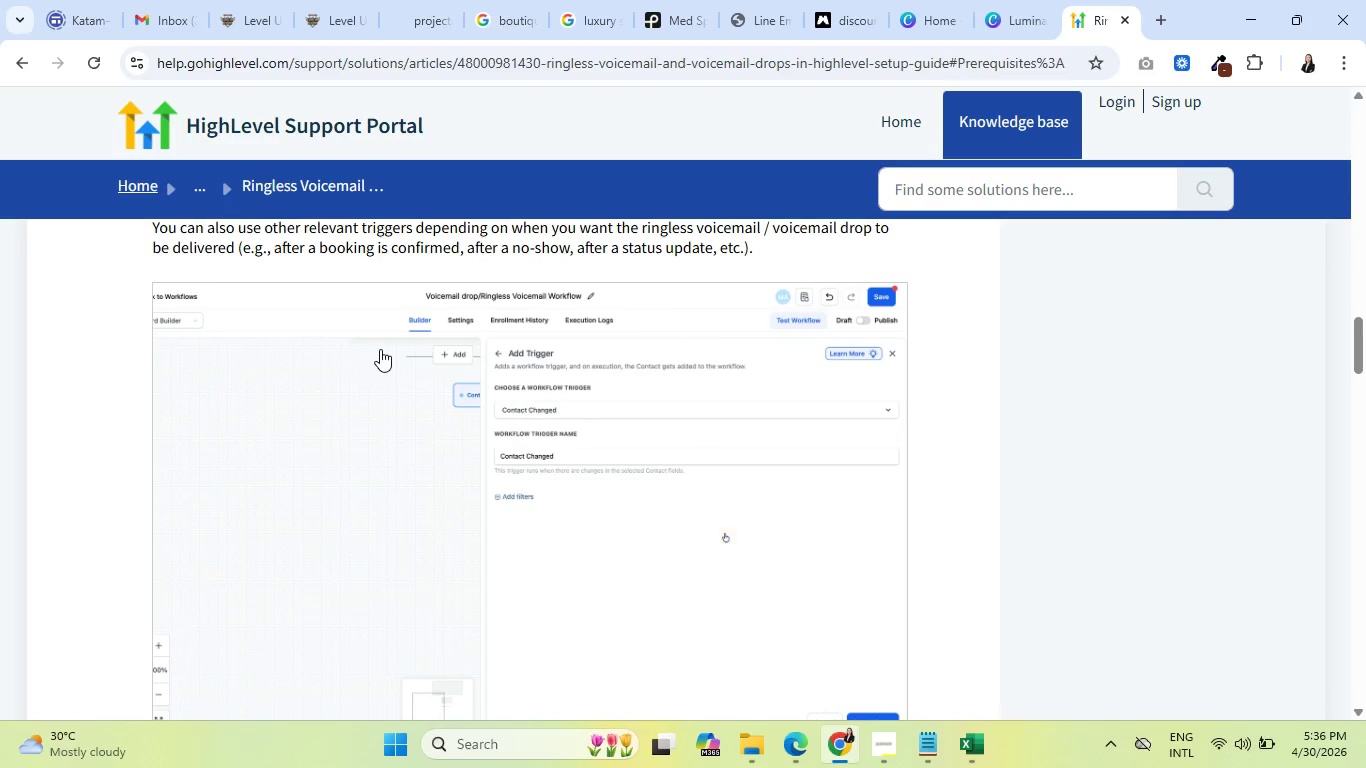 
wait(8.91)
 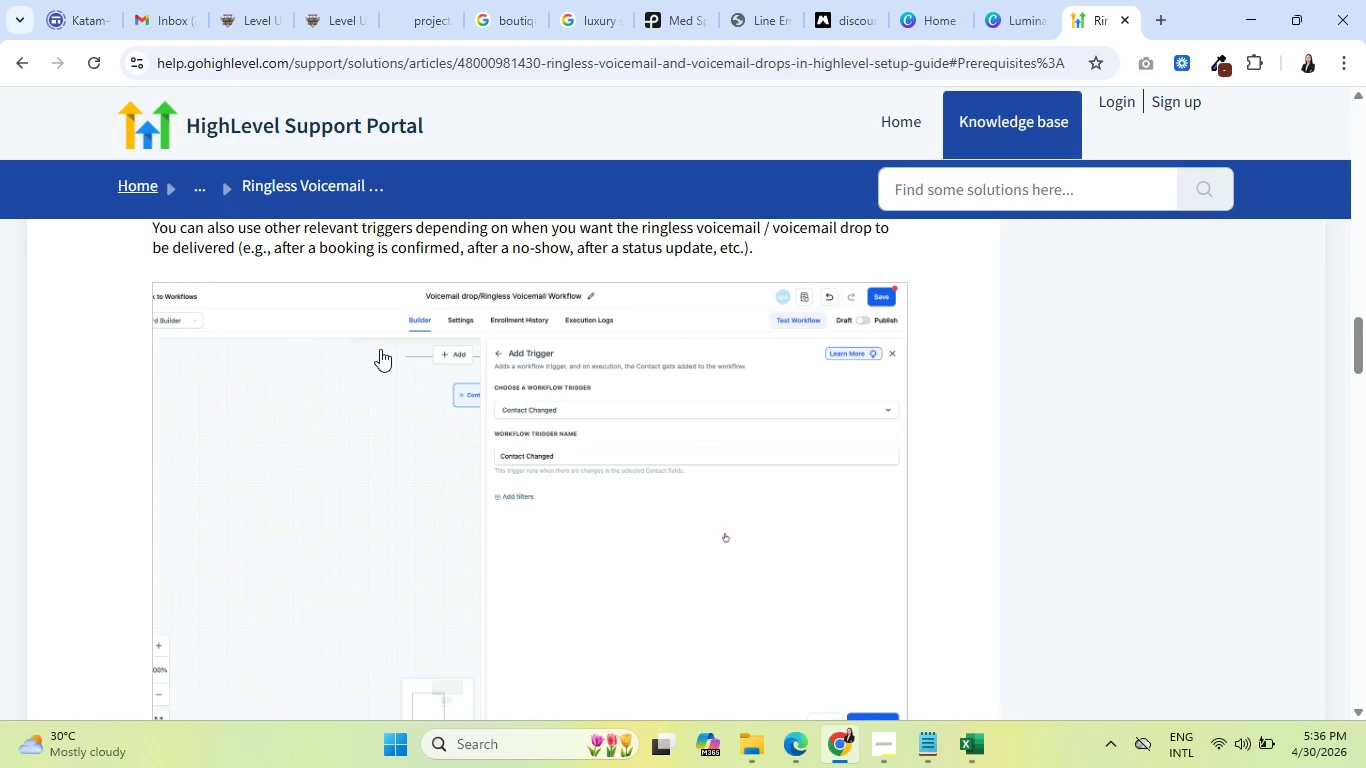 
scroll: coordinate [380, 348], scroll_direction: up, amount: 2.0
 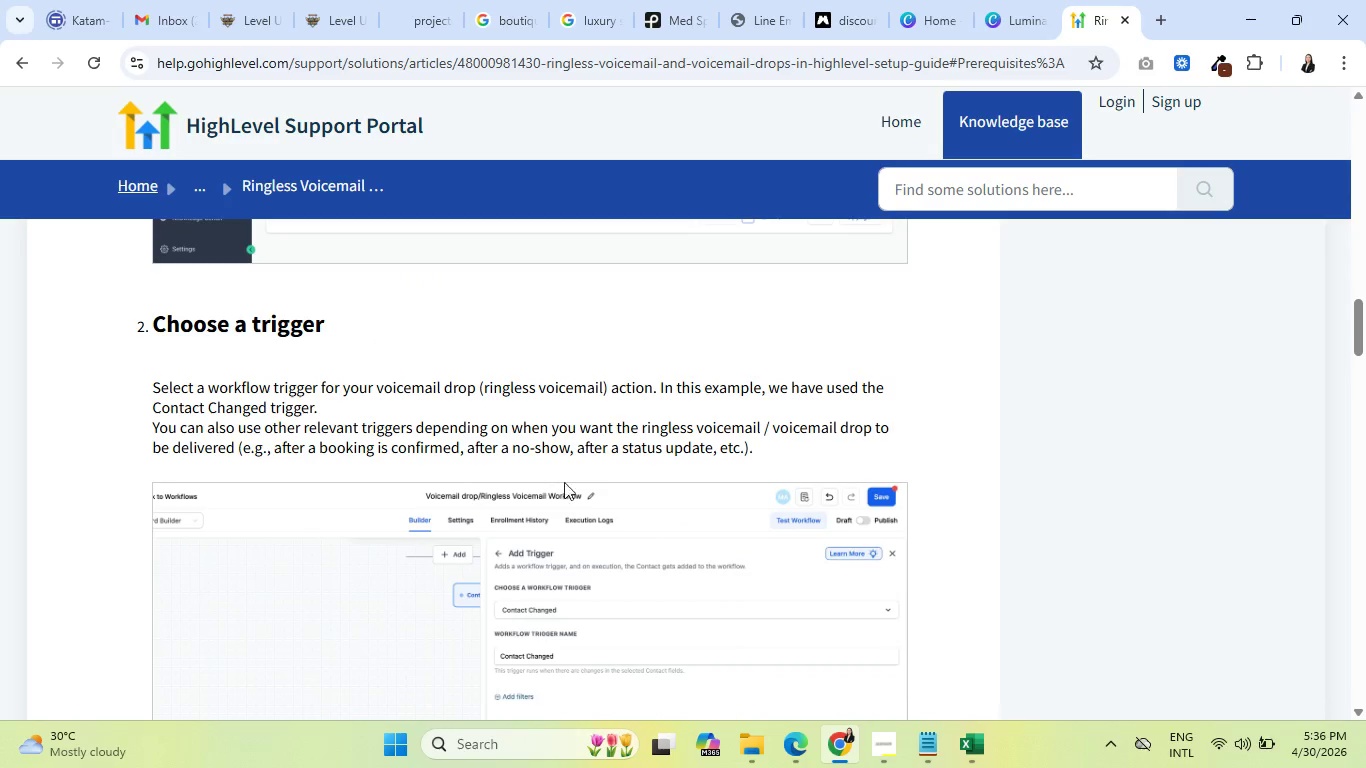 
left_click([878, 730])